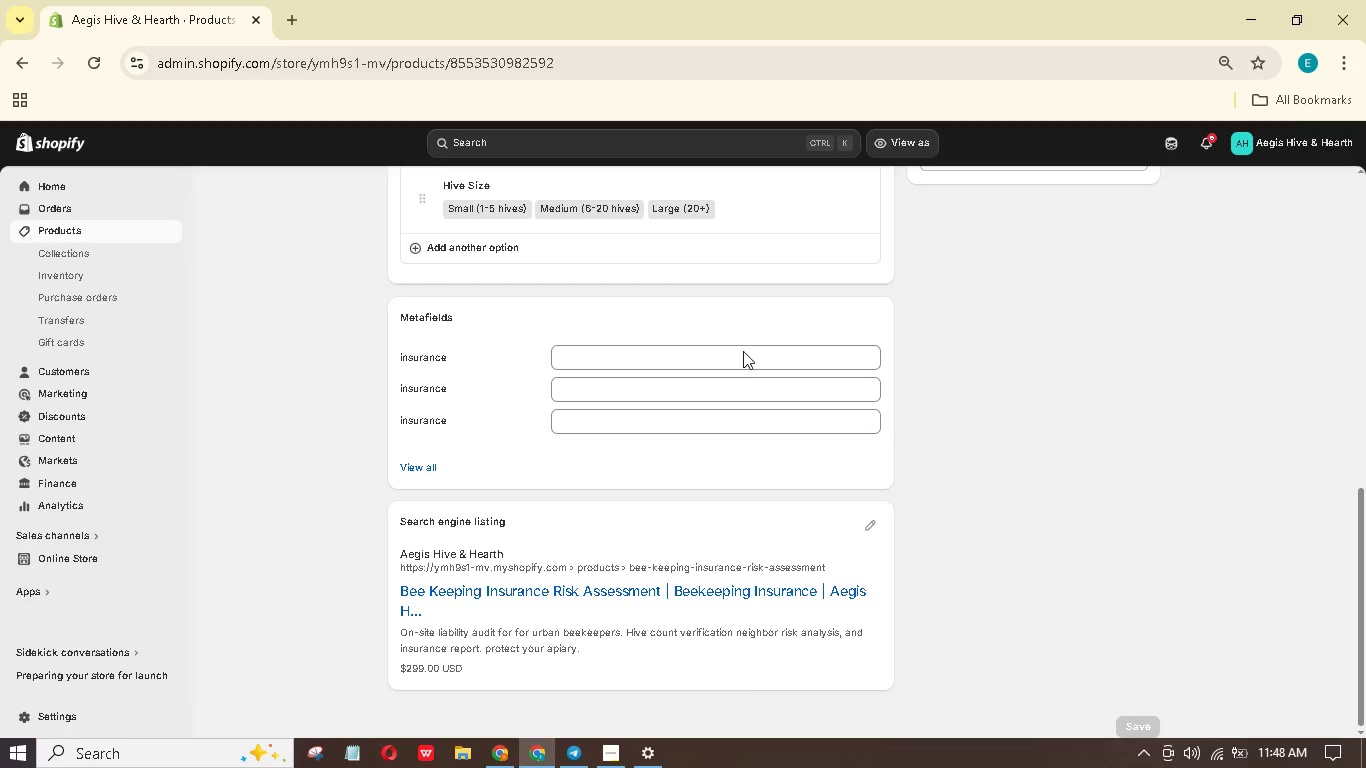 
left_click([747, 354])
 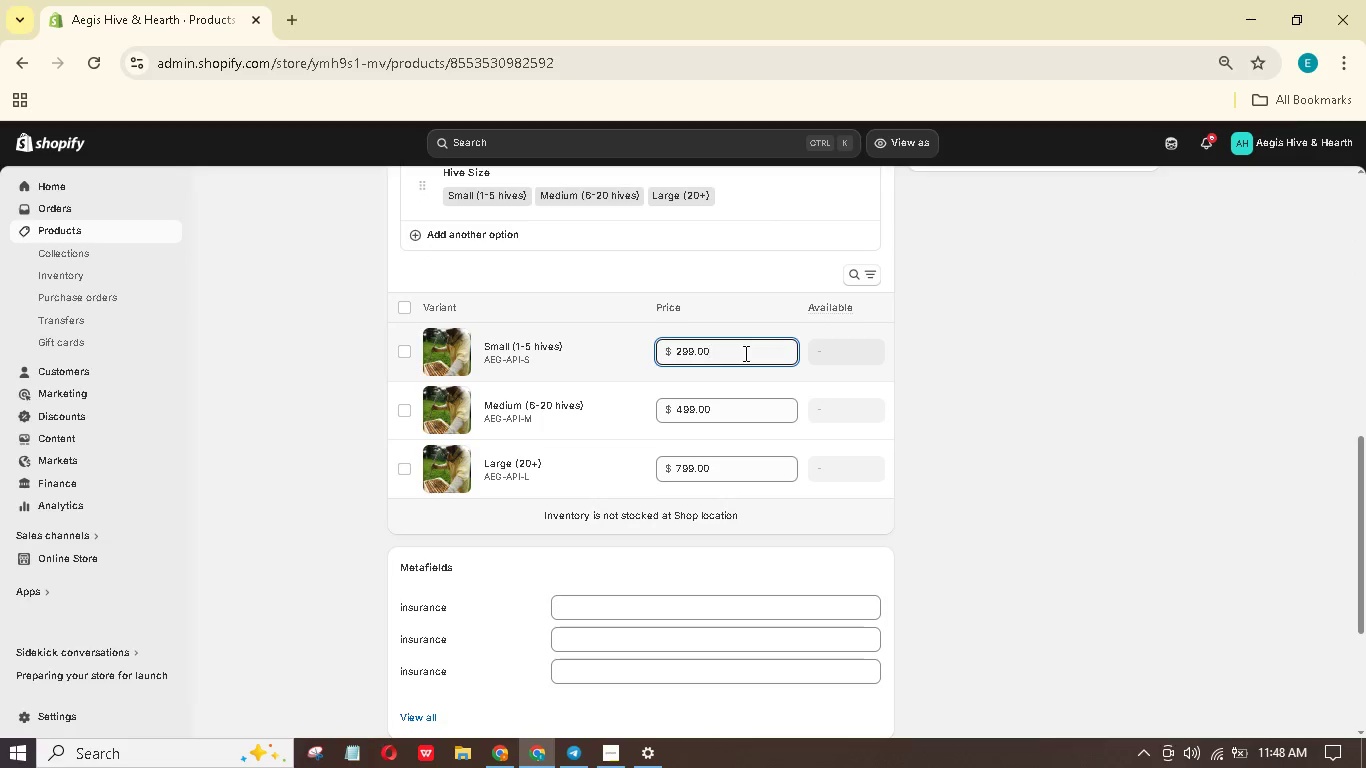 
scroll: coordinate [744, 353], scroll_direction: down, amount: 7.0
 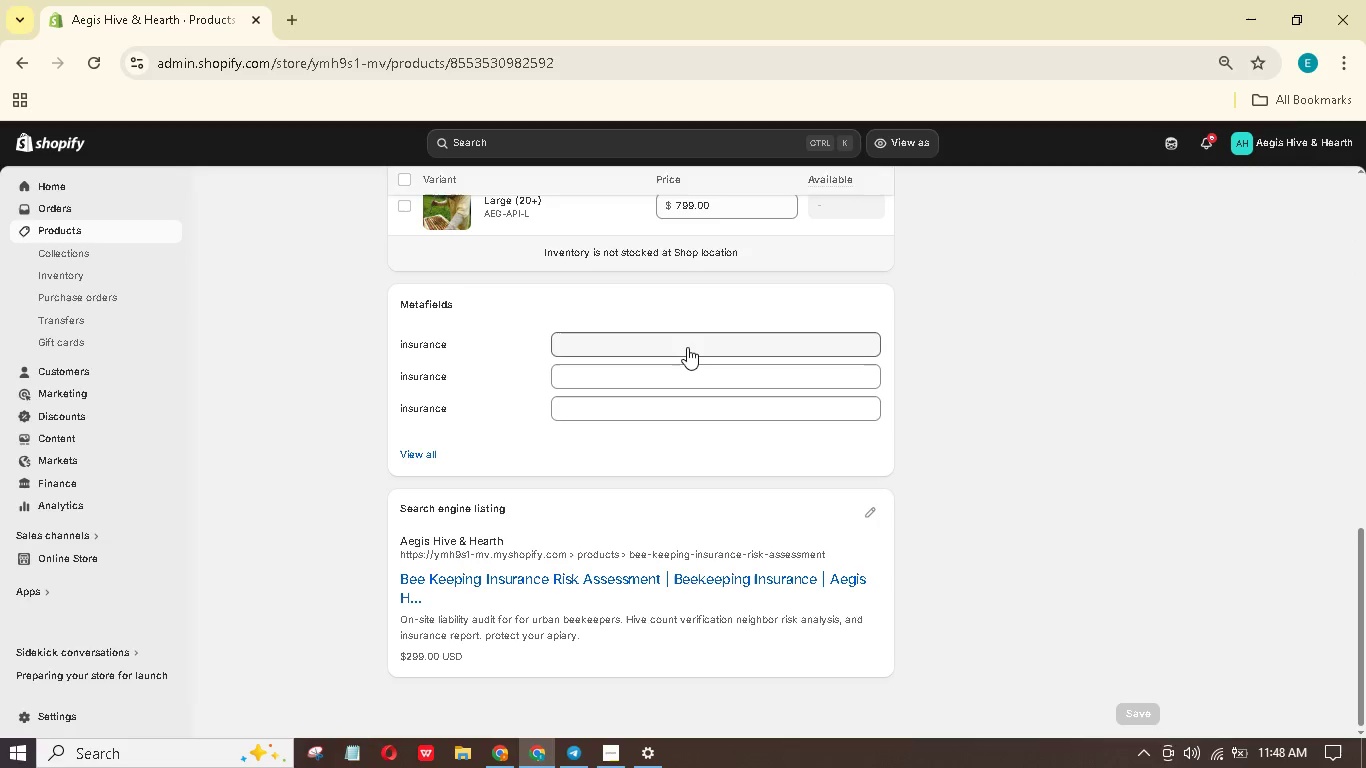 
left_click([687, 347])
 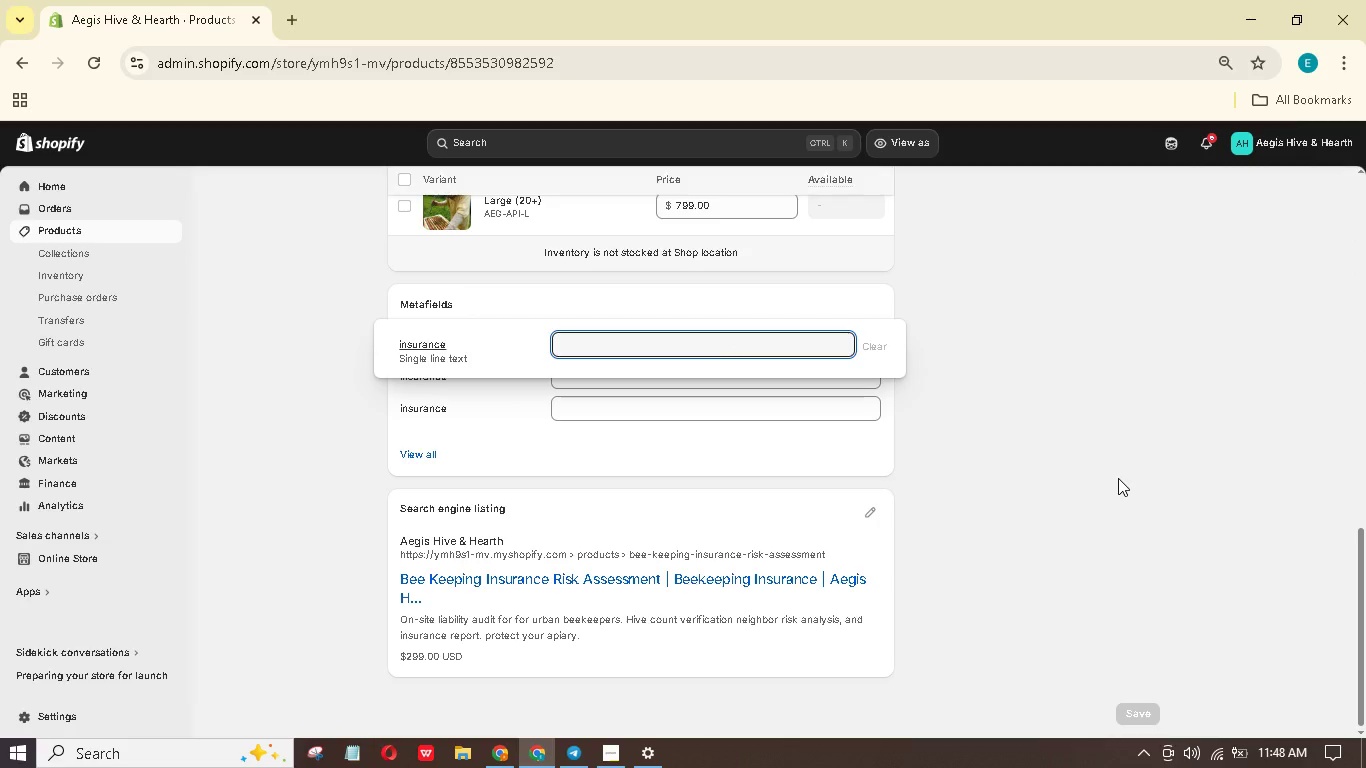 
type(A+ (Lloyd's approved))
 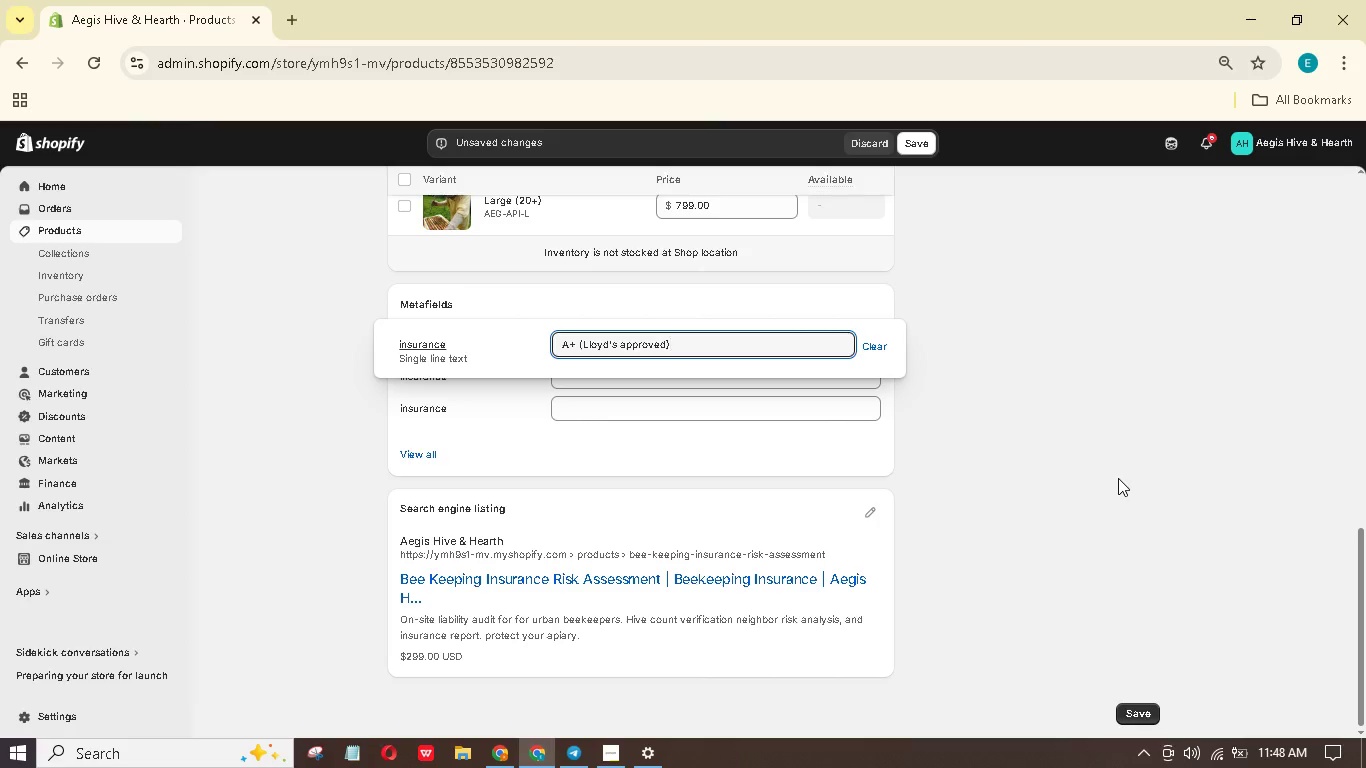 
left_click([767, 383])
 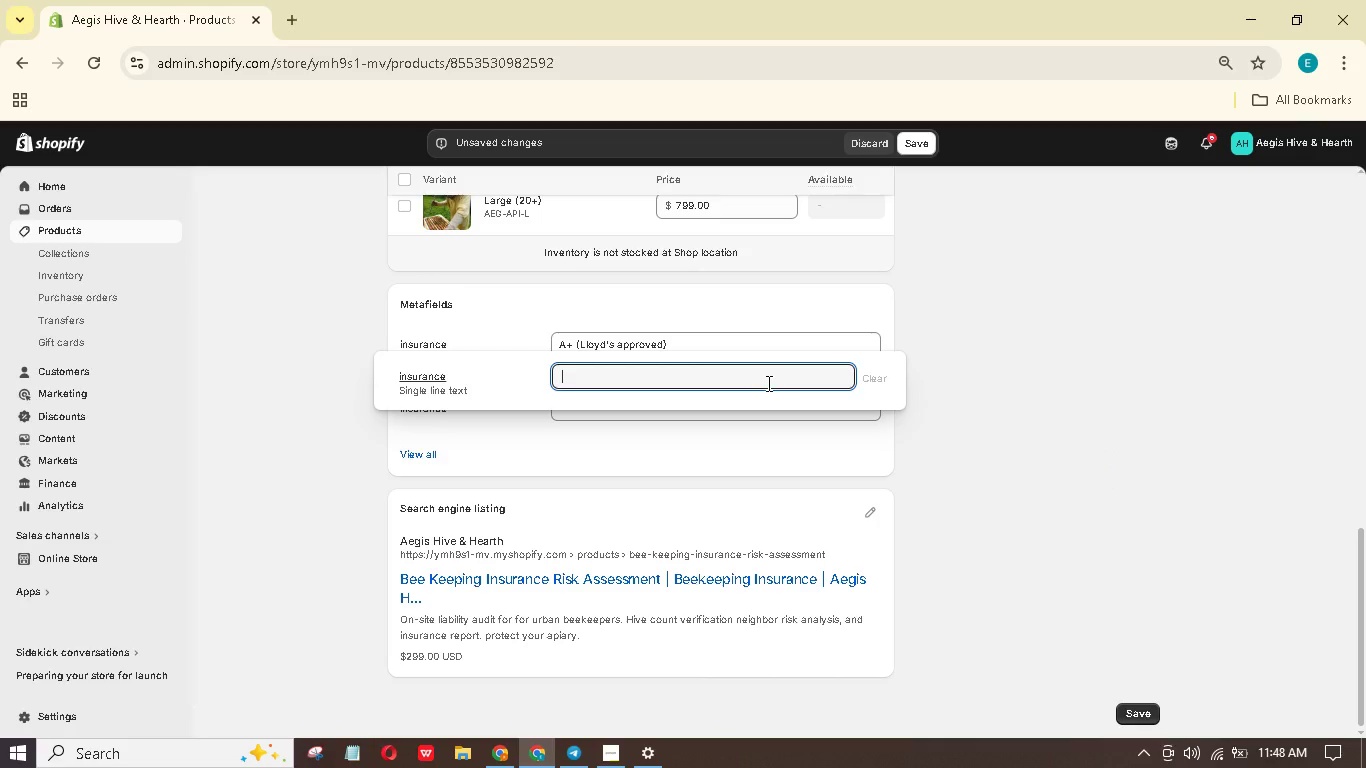 
type(10-14 business days)
 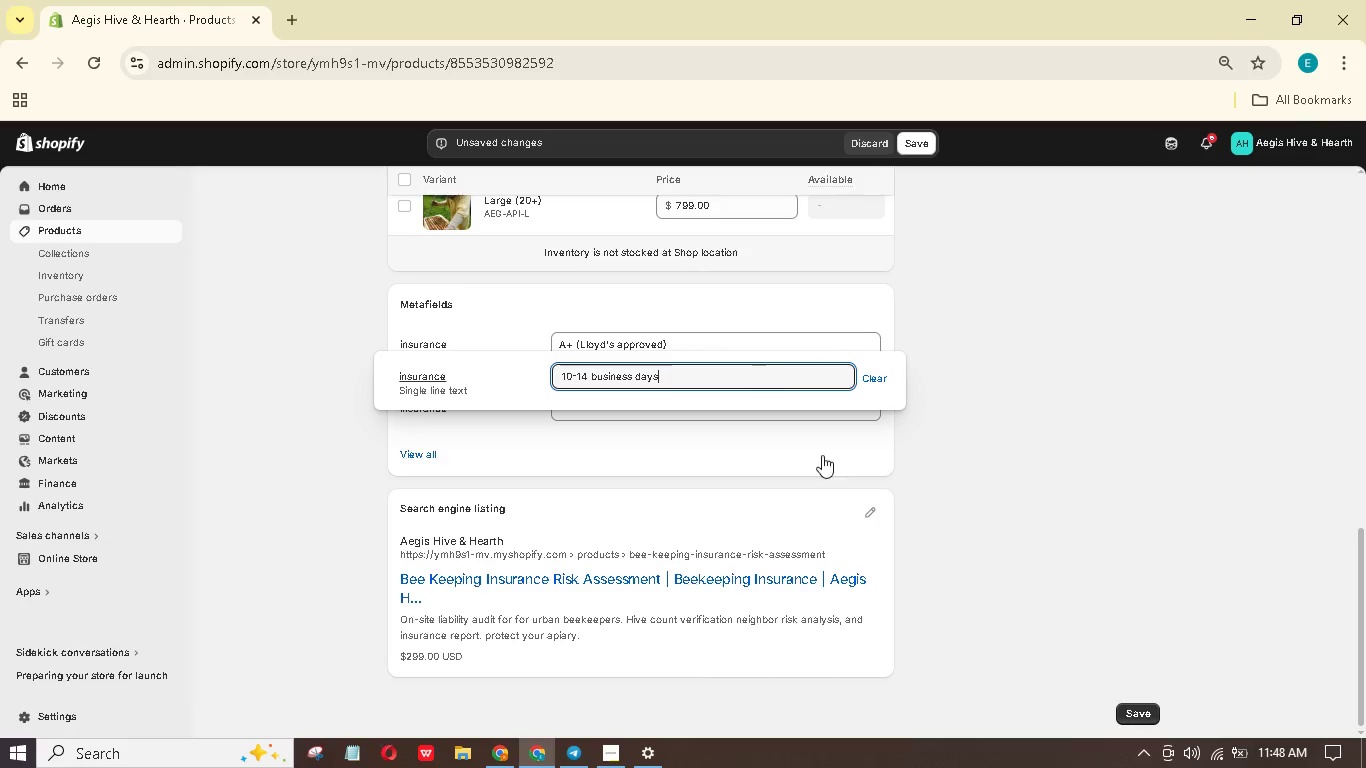 
left_click([1108, 419])
 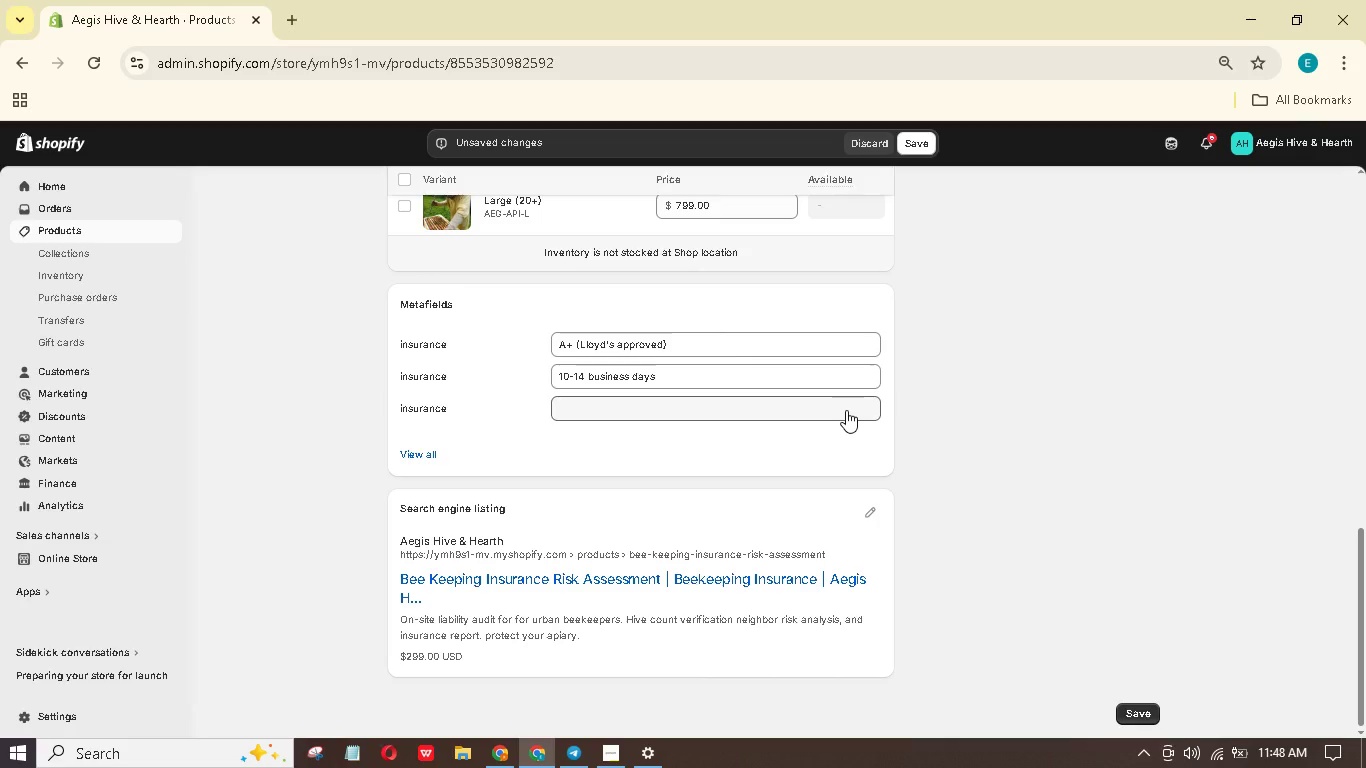 
left_click([846, 410])
 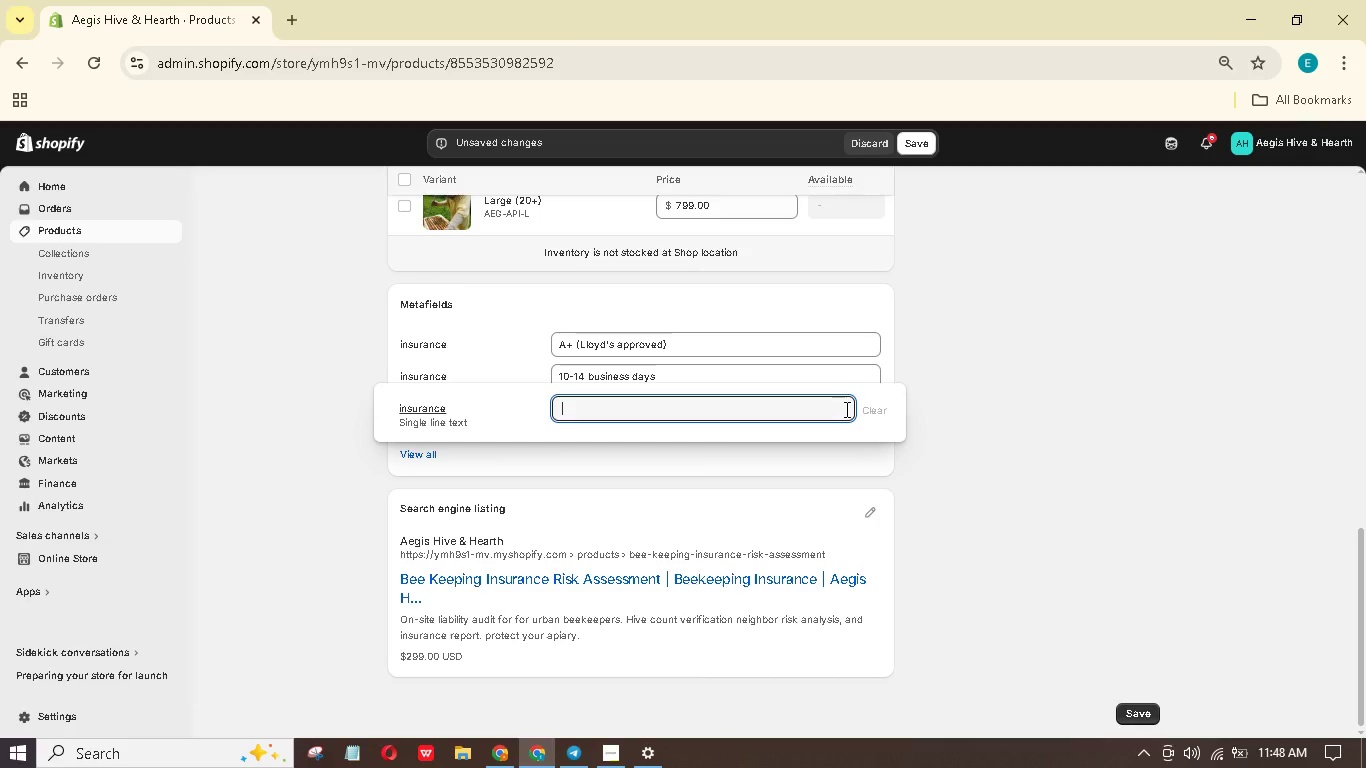 
type($1M per occurrence / $2M aggregate)
 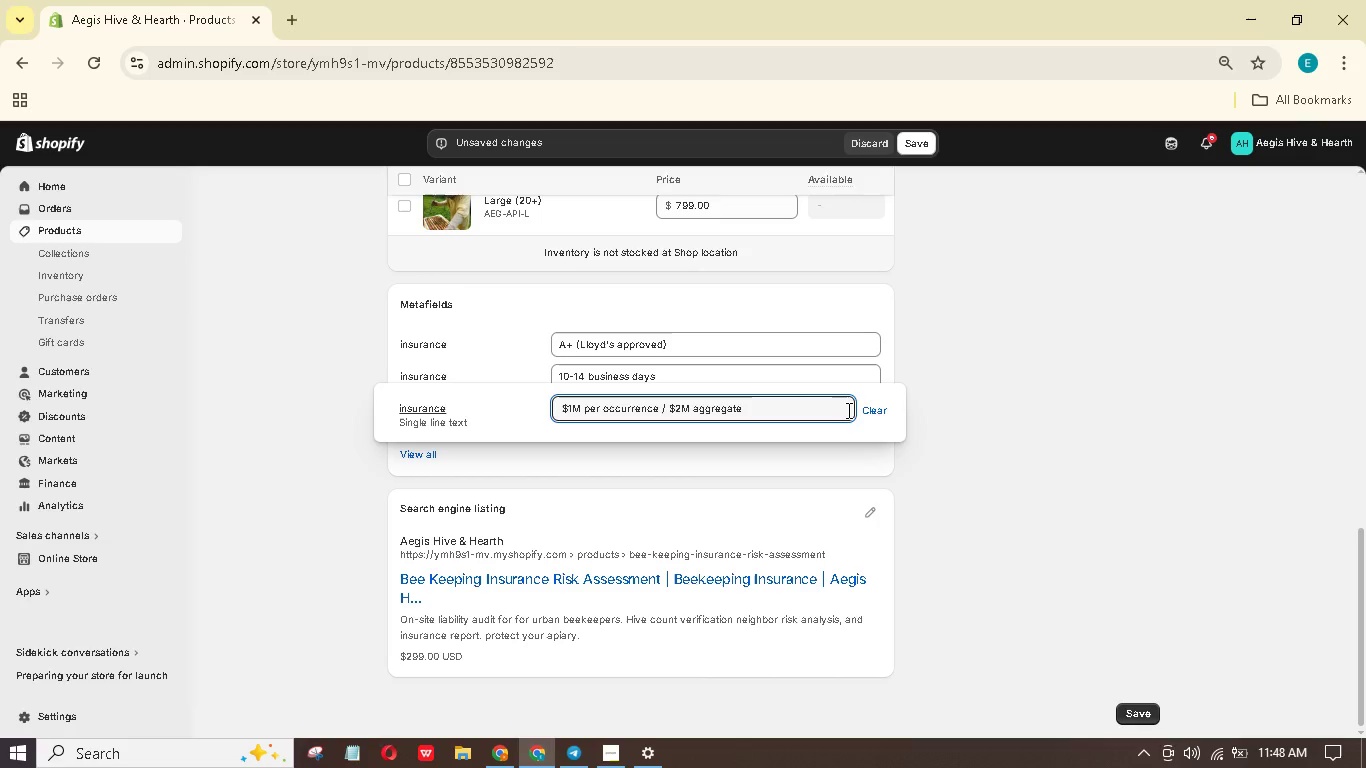 
left_click_drag(start_coordinate=[1087, 360], to_coordinate=[1104, 363])
 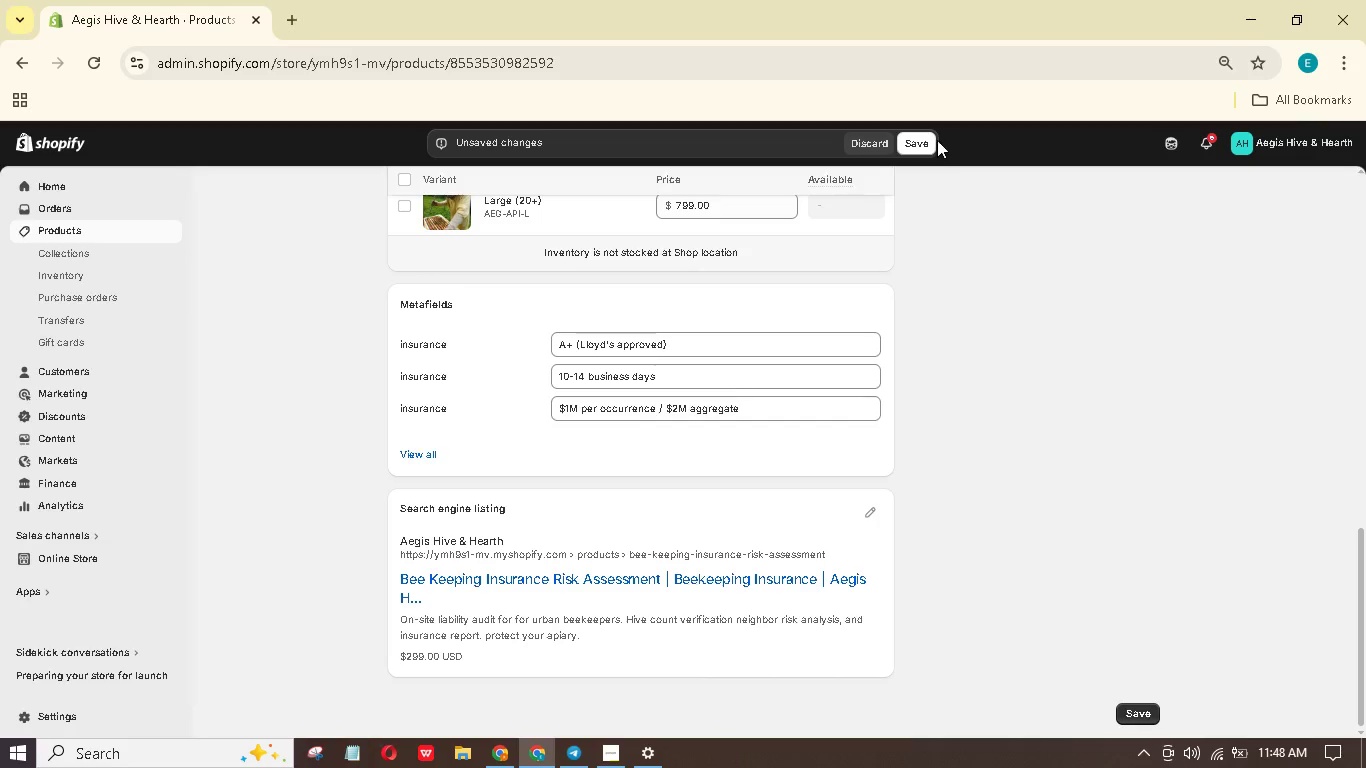 
left_click([925, 144])
 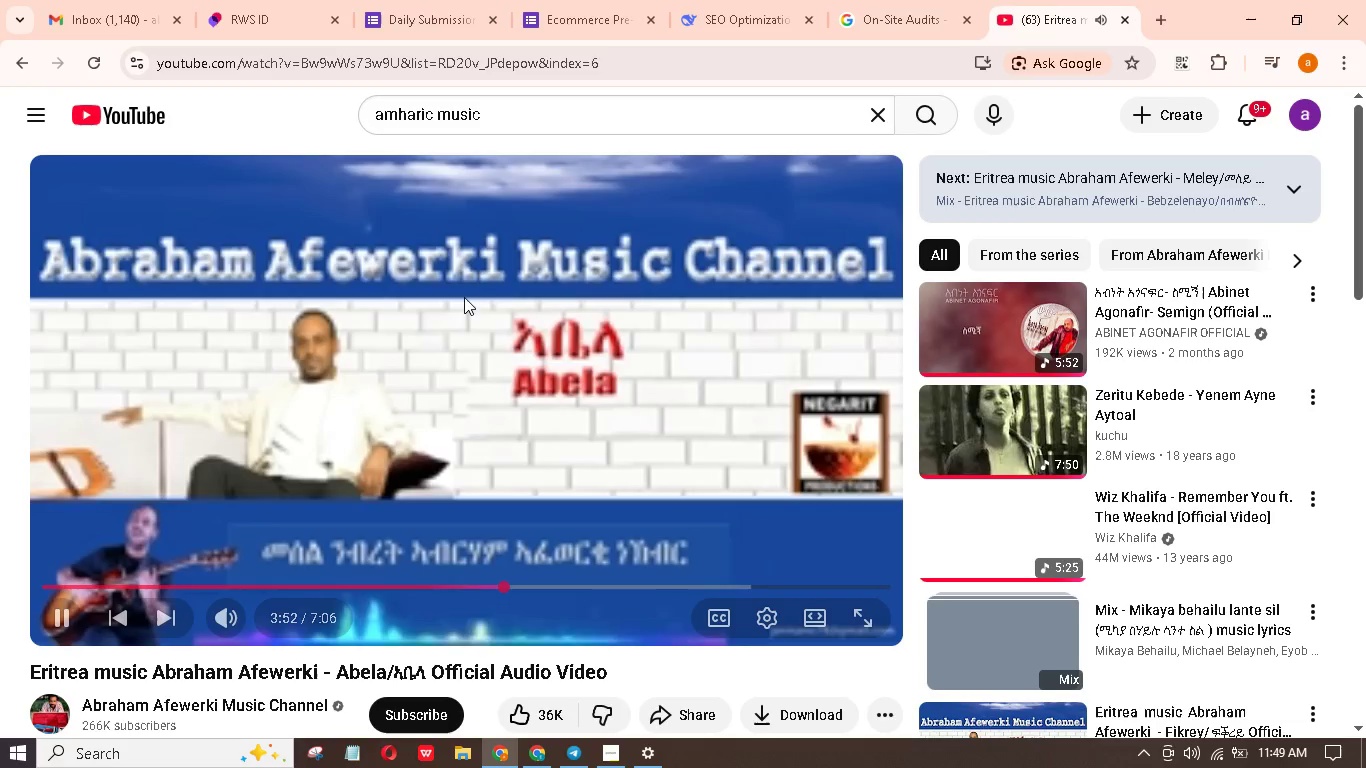 
wait(5.36)
 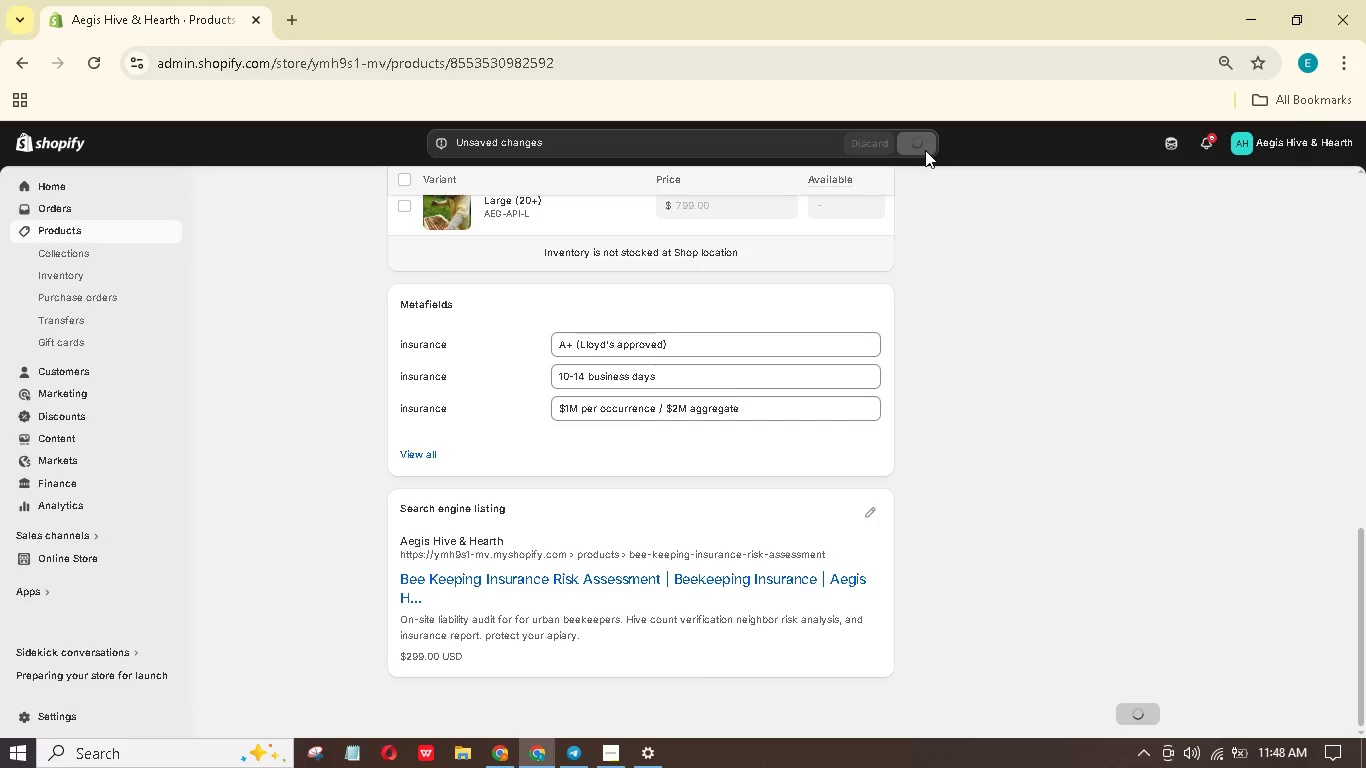 
left_click_drag(start_coordinate=[517, 115], to_coordinate=[356, 121])
 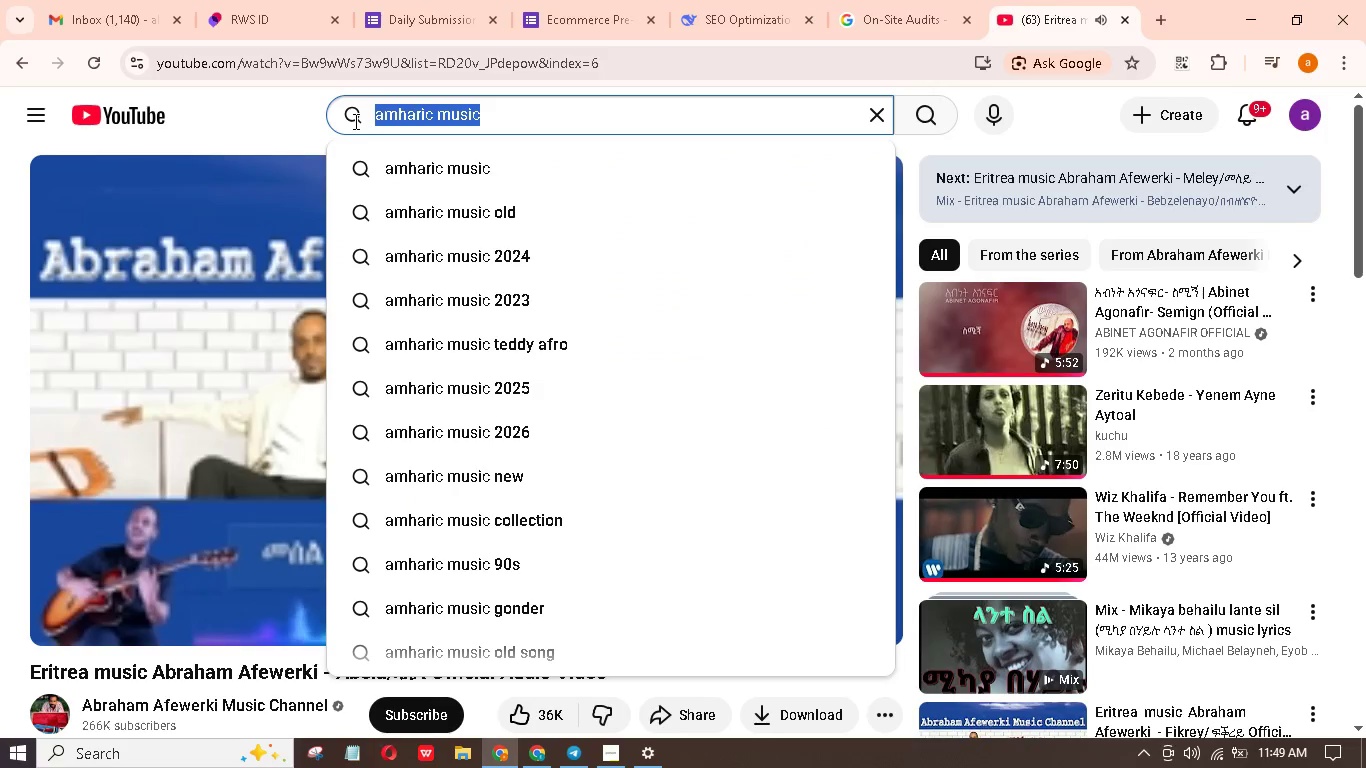 
type(hod hoden )
 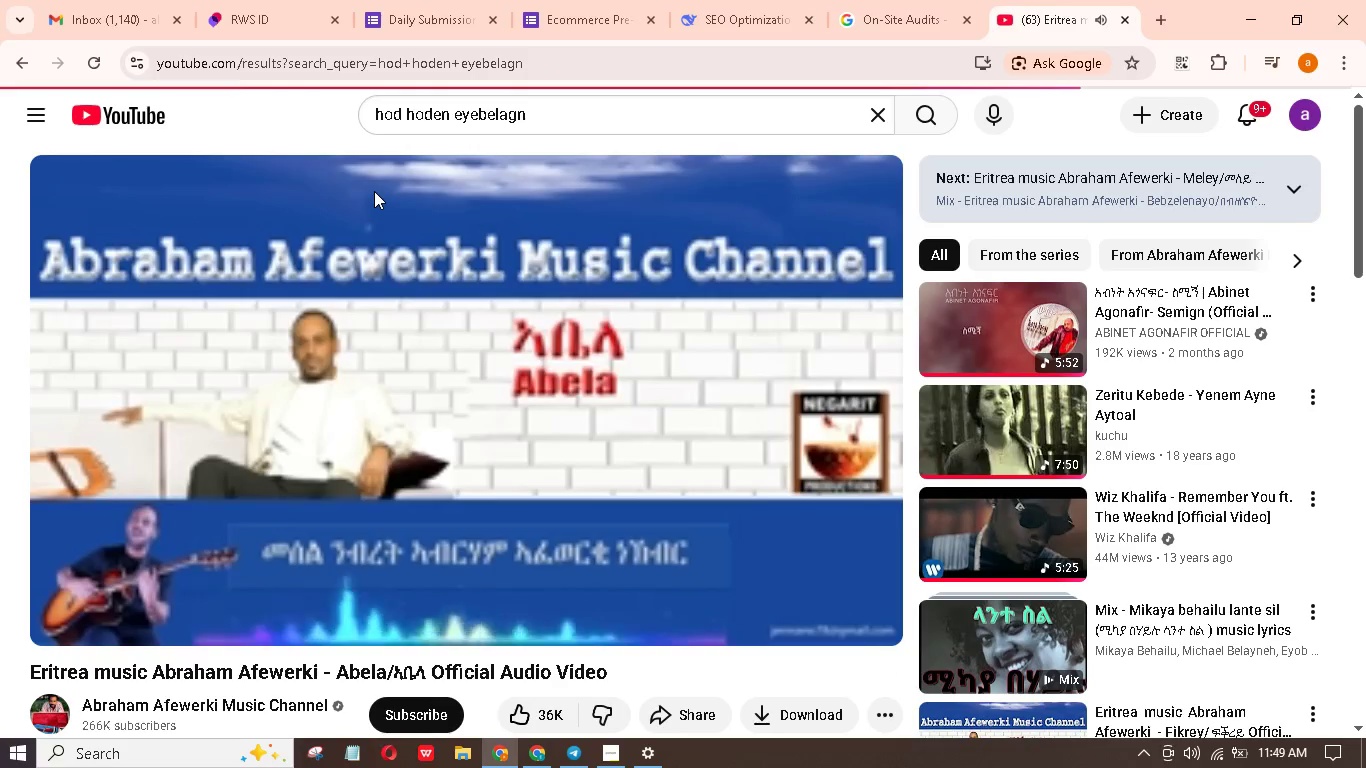 
wait(19.45)
 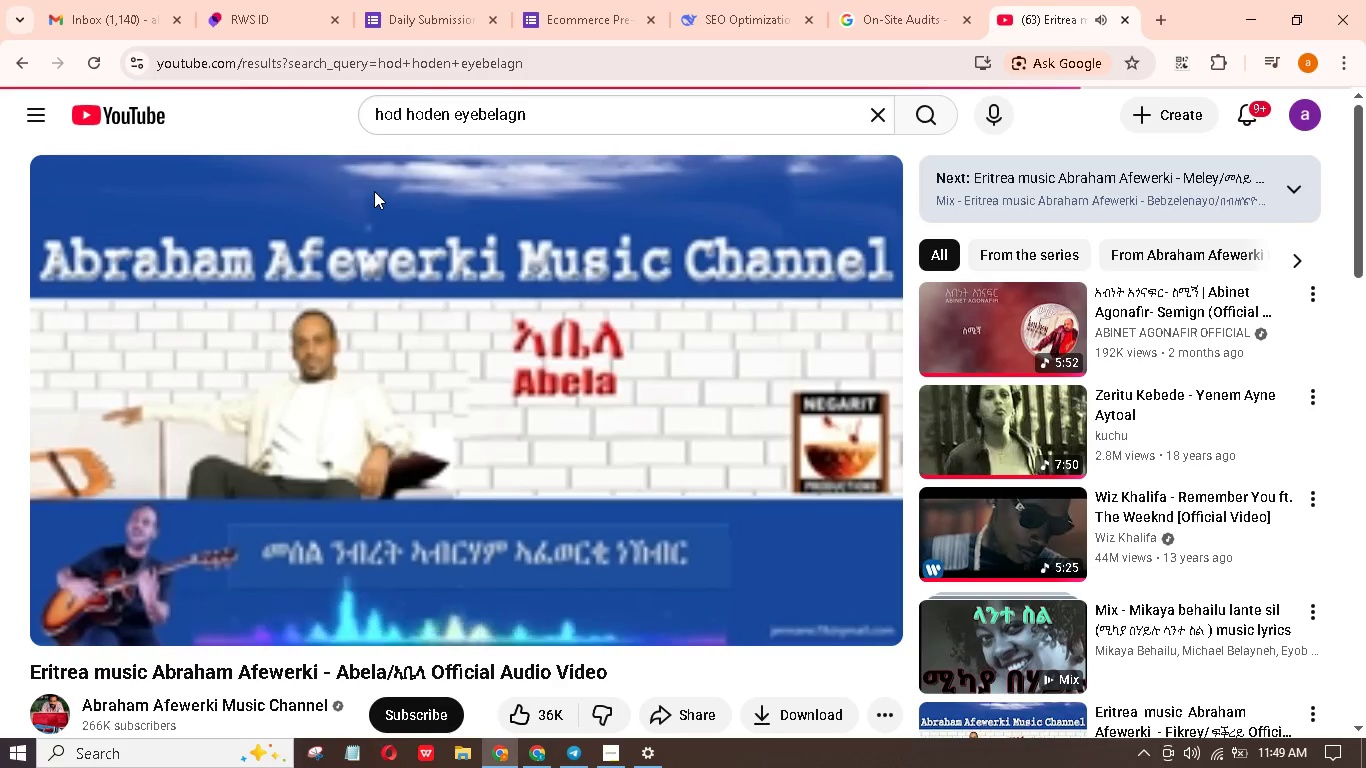 
scroll: coordinate [446, 328], scroll_direction: down, amount: 4.0
 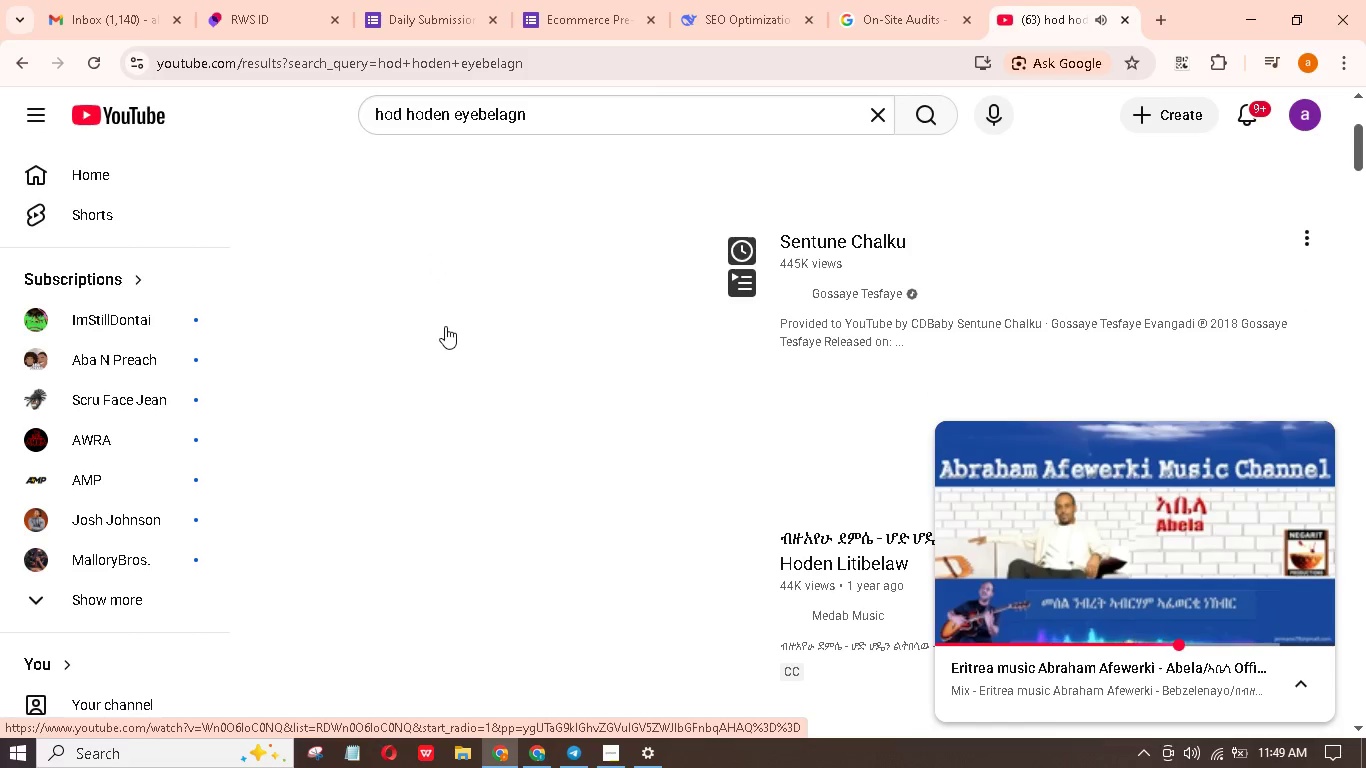 
scroll: coordinate [428, 337], scroll_direction: none, amount: 0.0
 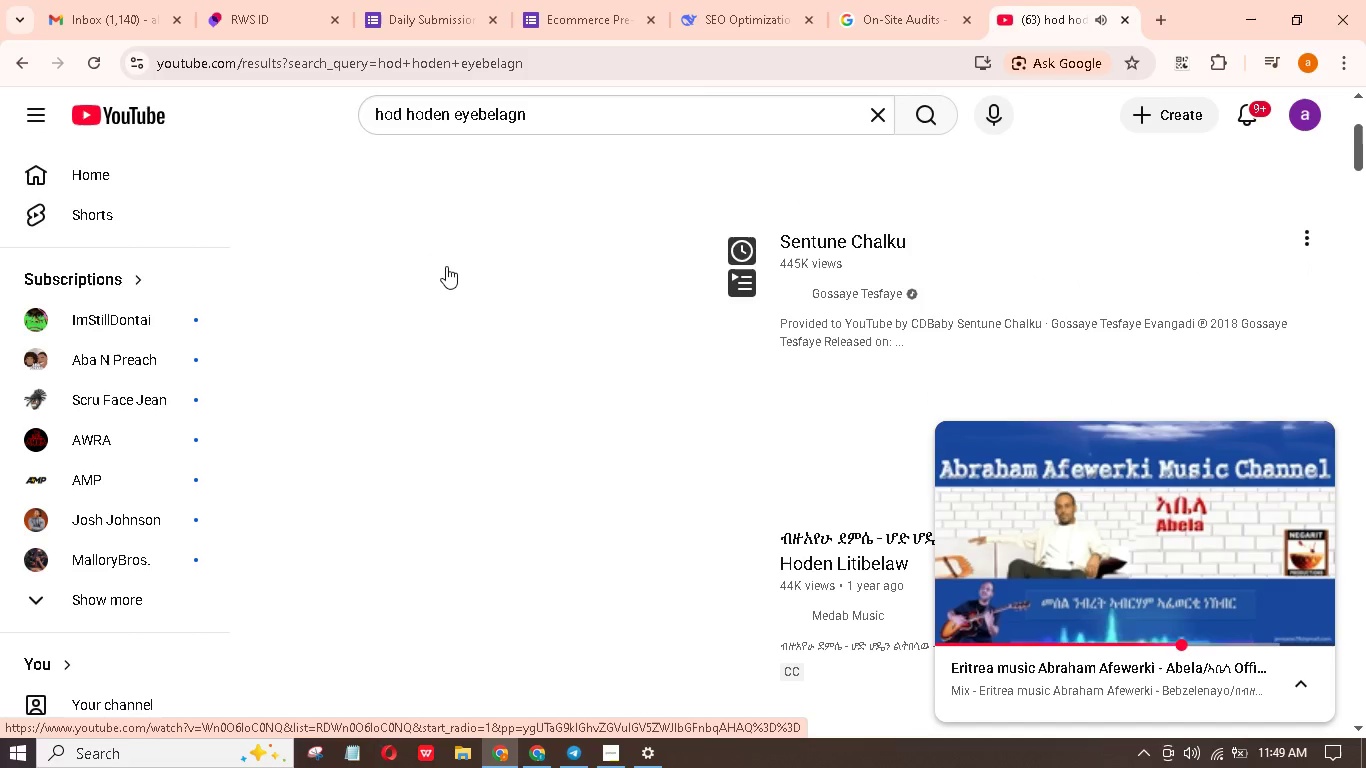 
left_click([447, 265])
 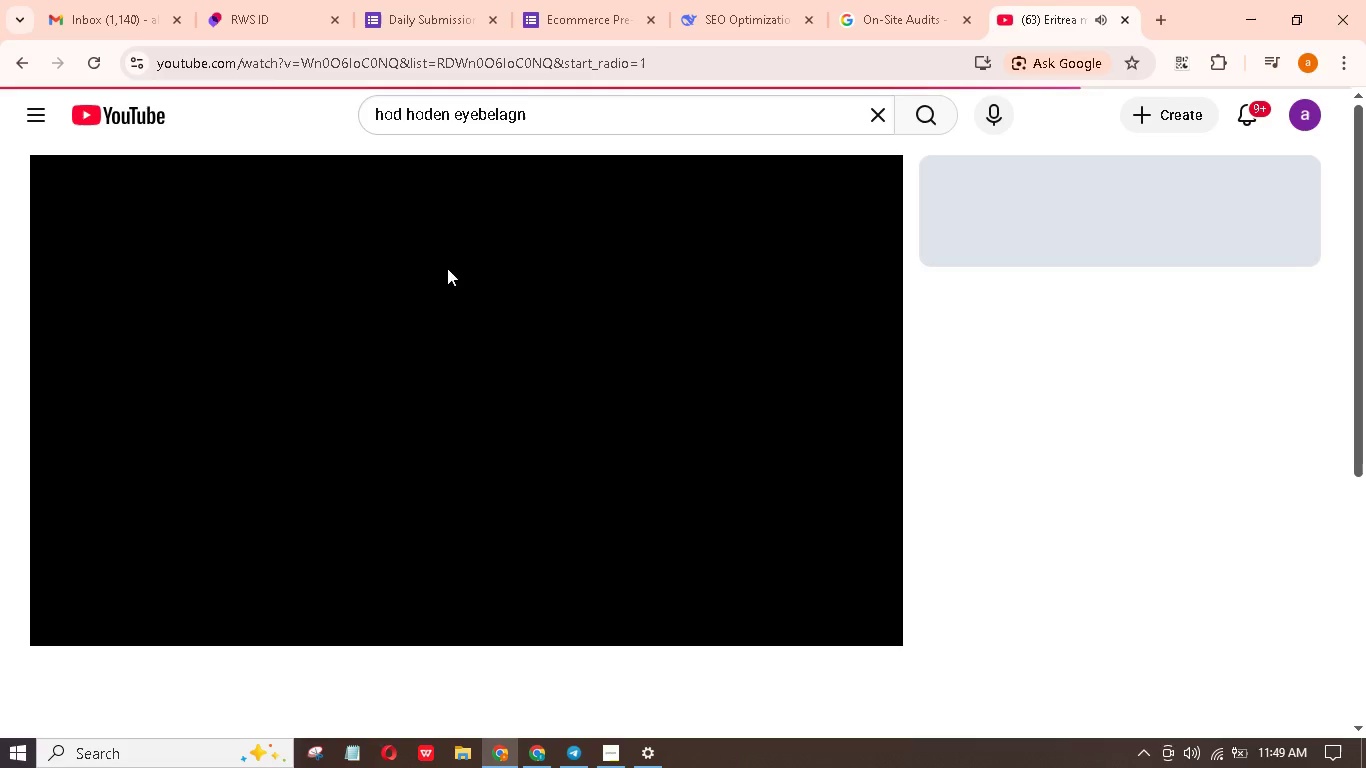 
wait(5.47)
 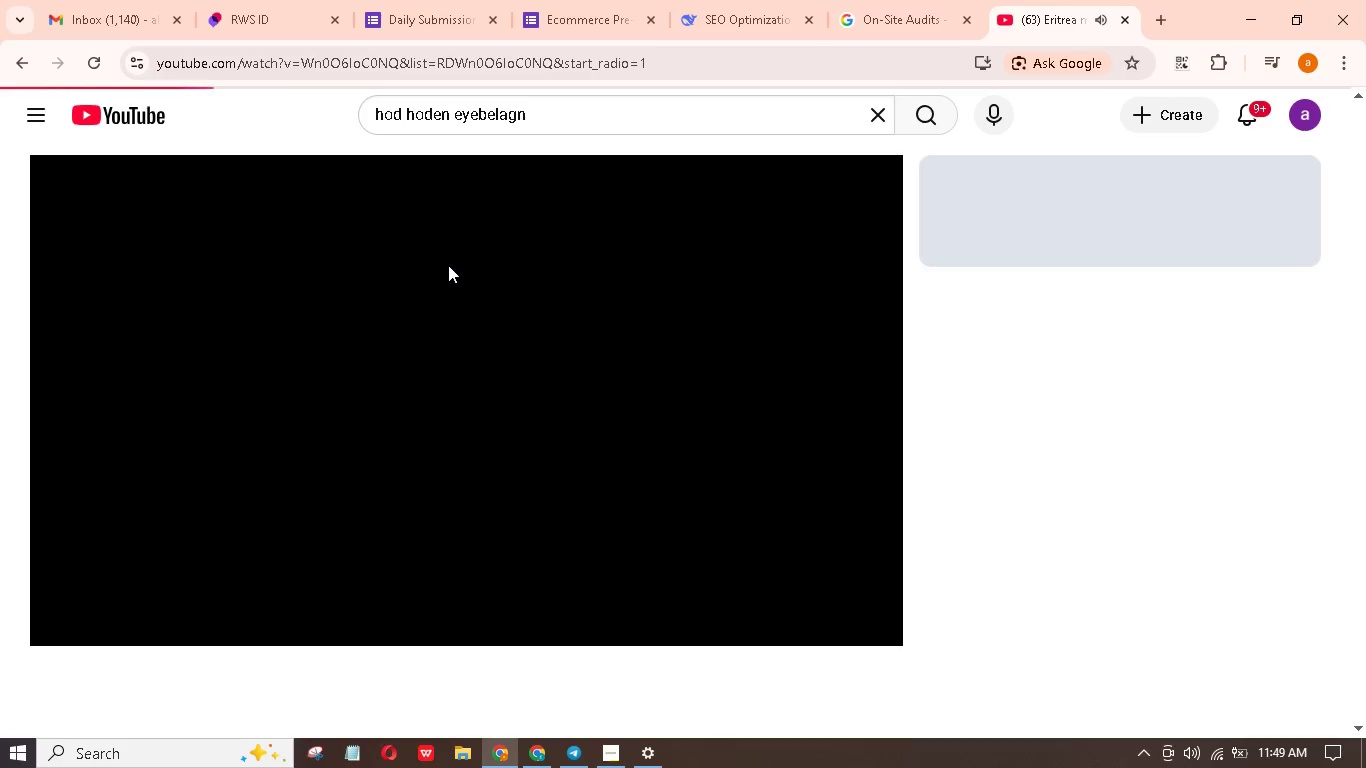 
left_click([549, 751])
 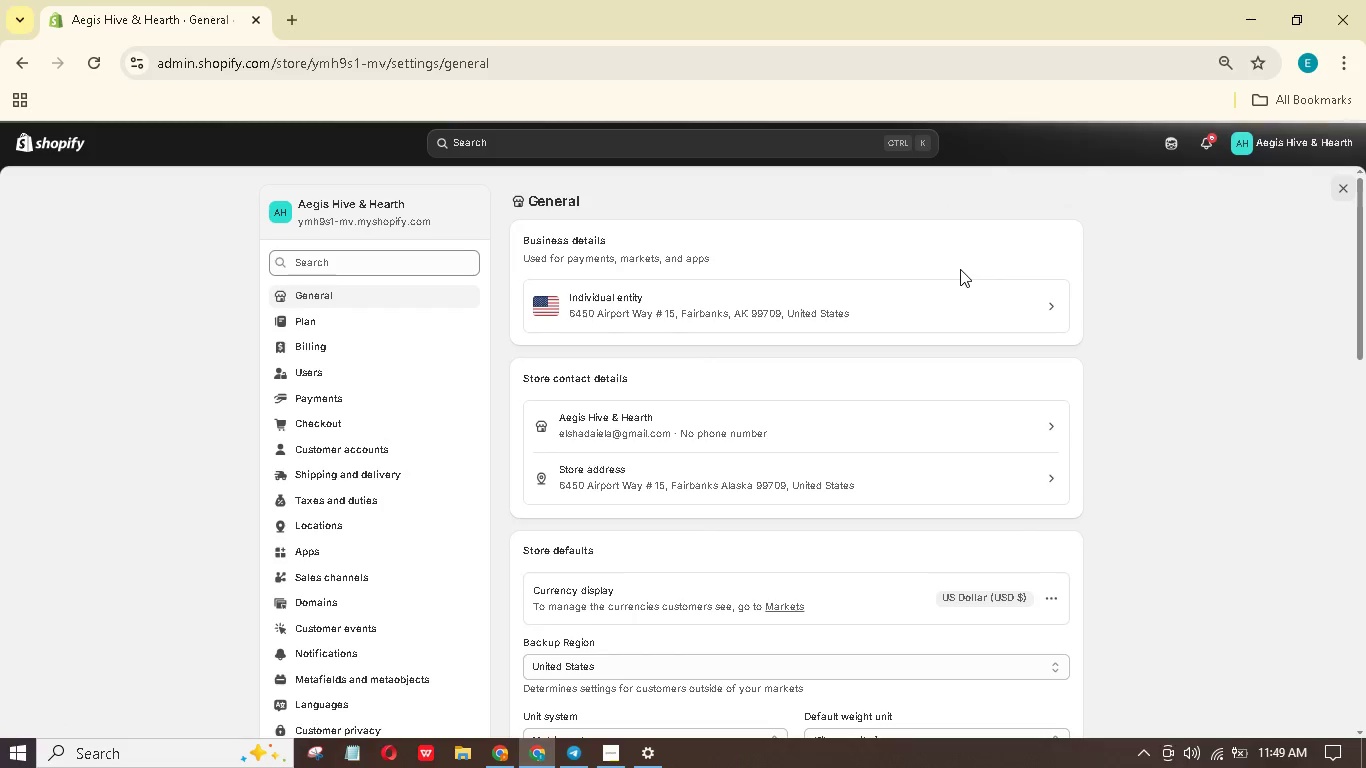 
wait(18.59)
 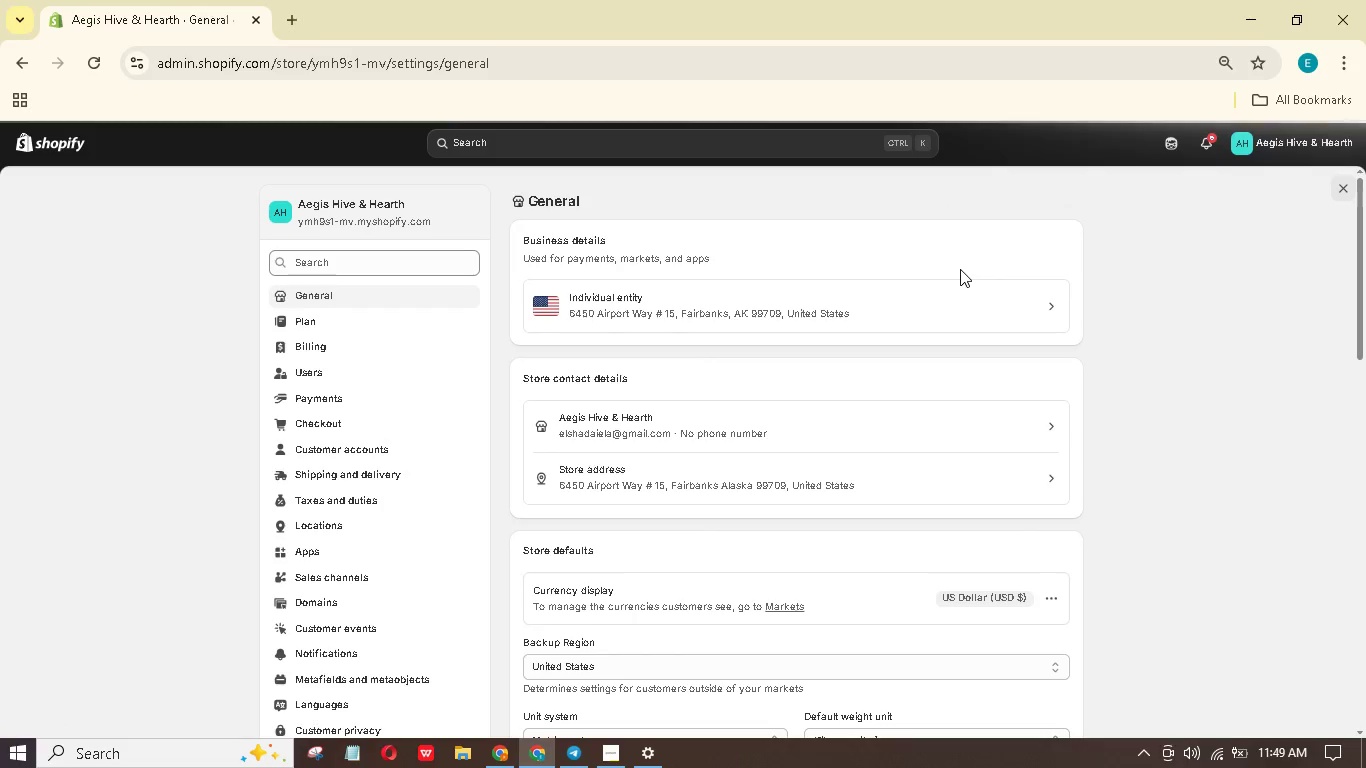 
left_click([1197, 753])
 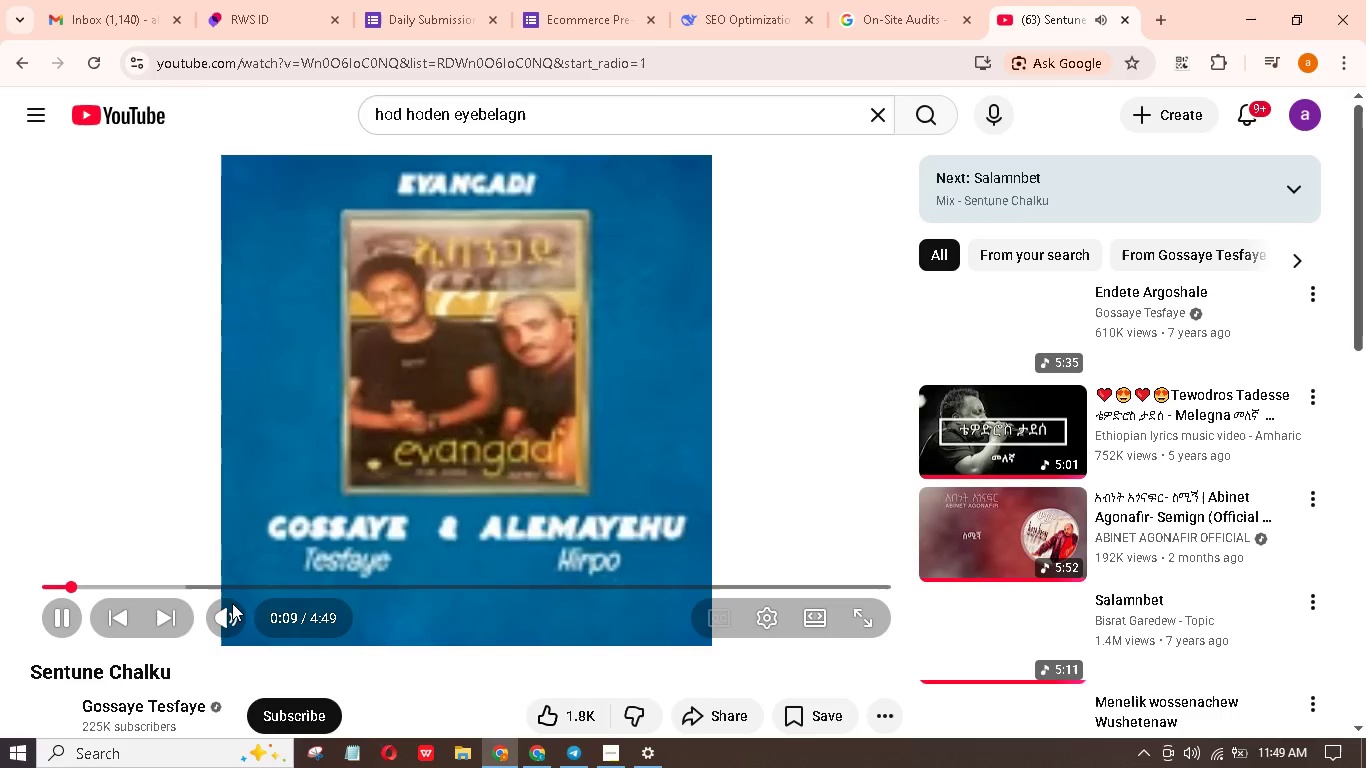 
wait(5.12)
 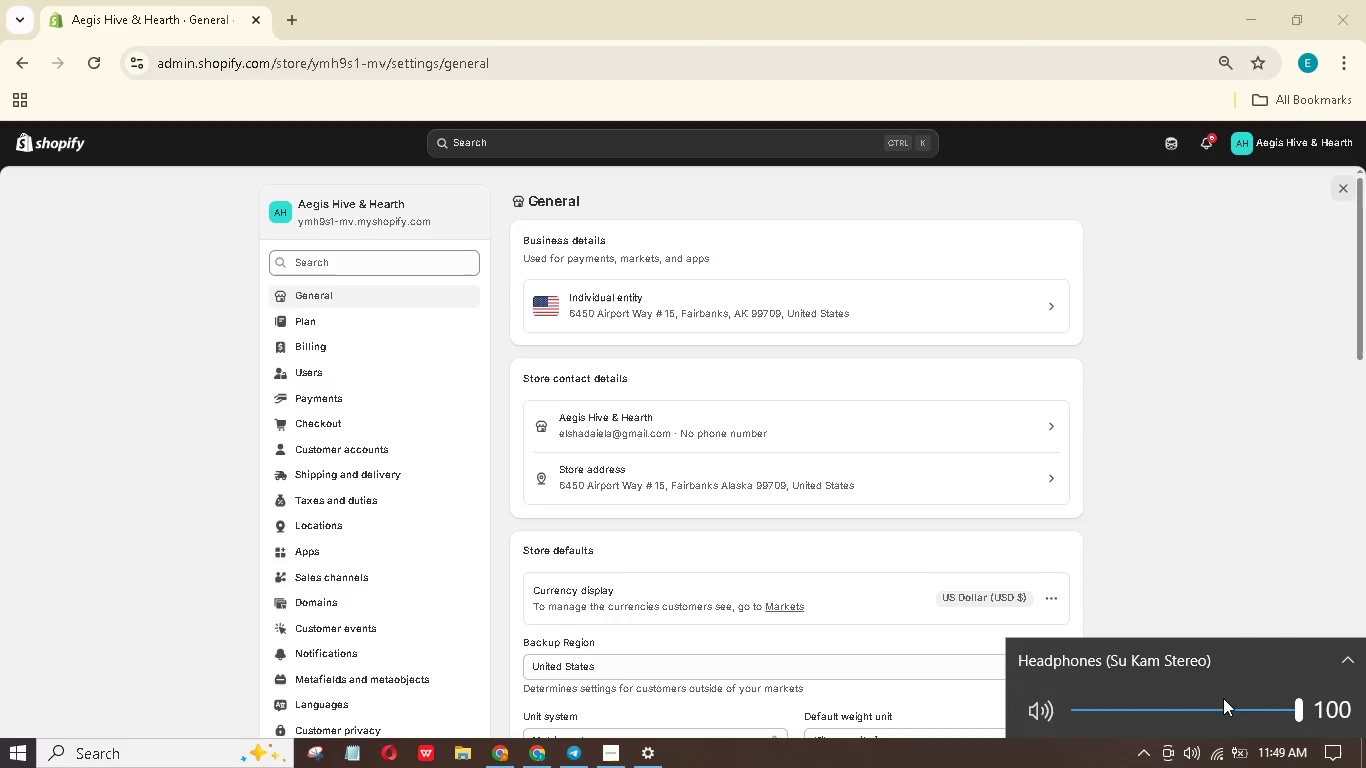 
left_click_drag(start_coordinate=[287, 617], to_coordinate=[350, 623])
 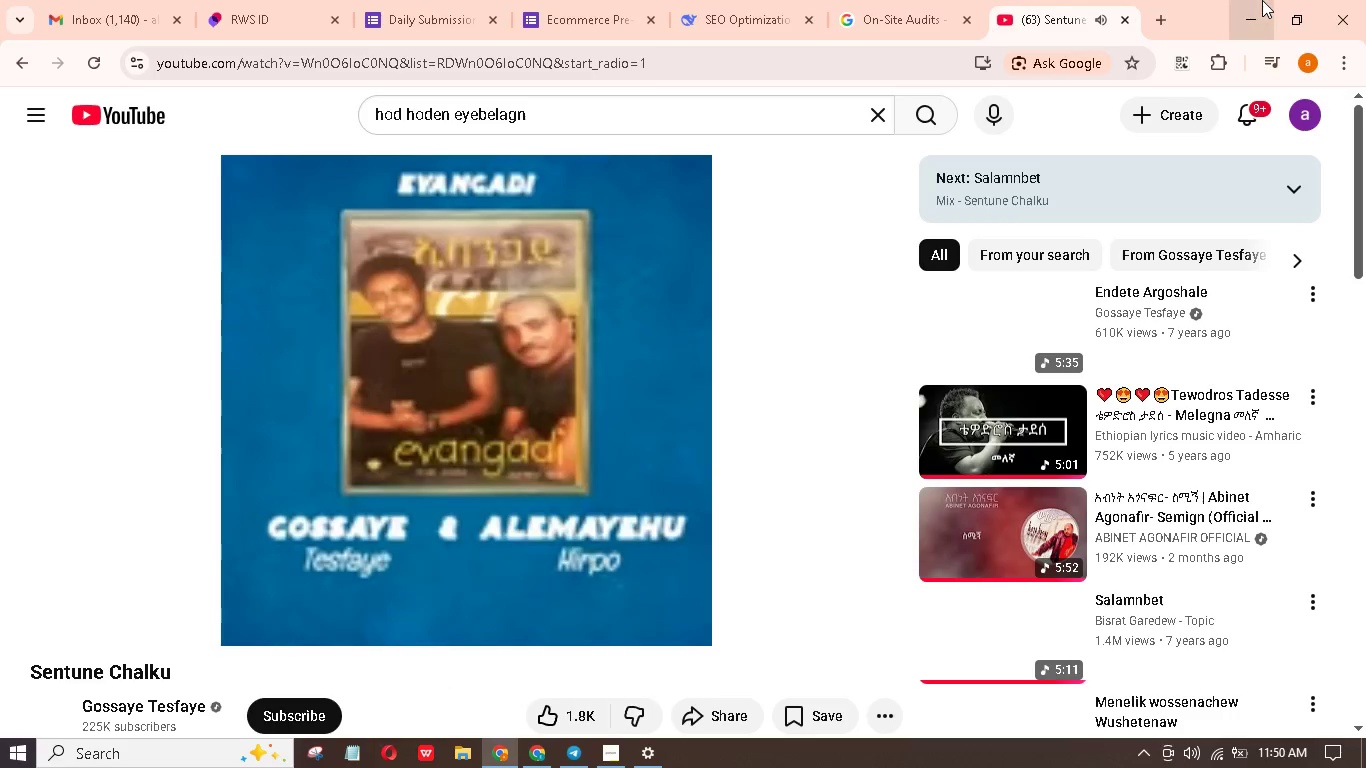 
left_click([1262, 0])
 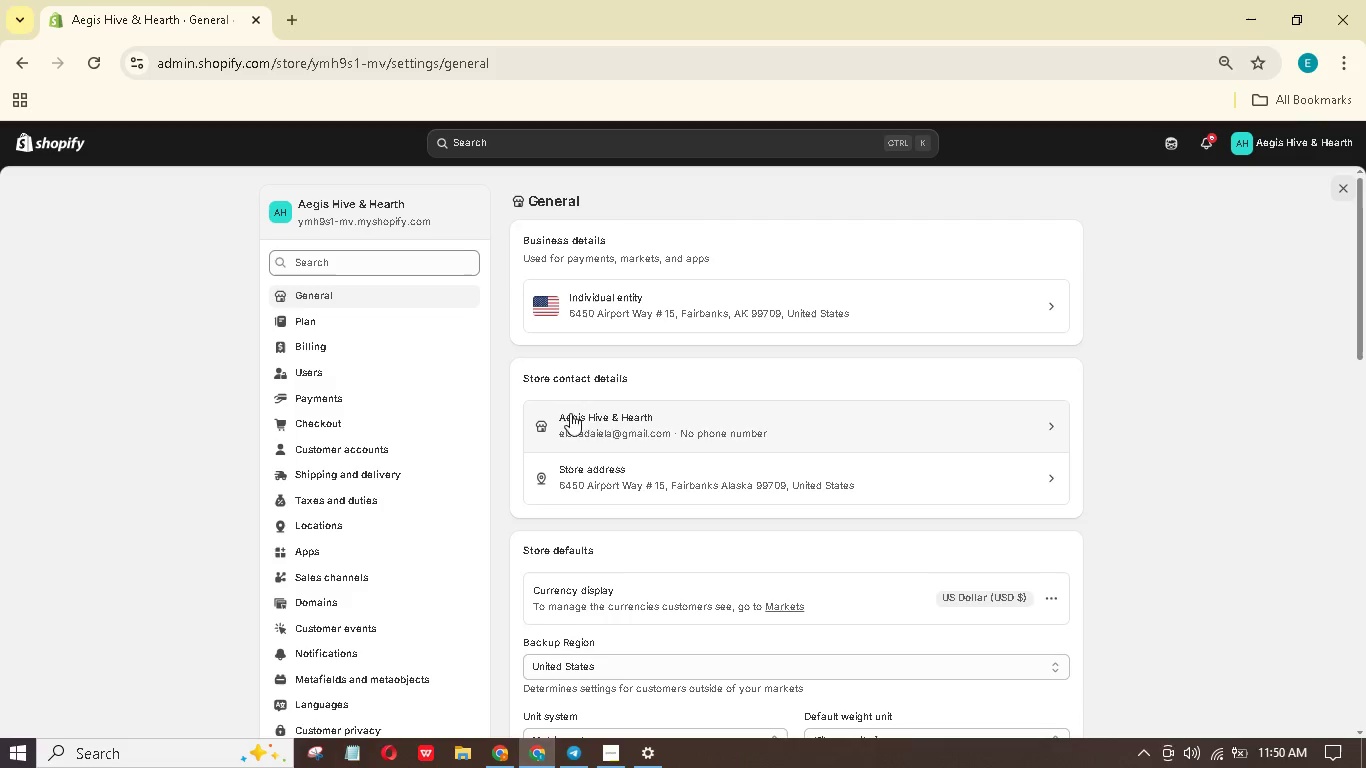 
left_click([520, 151])
 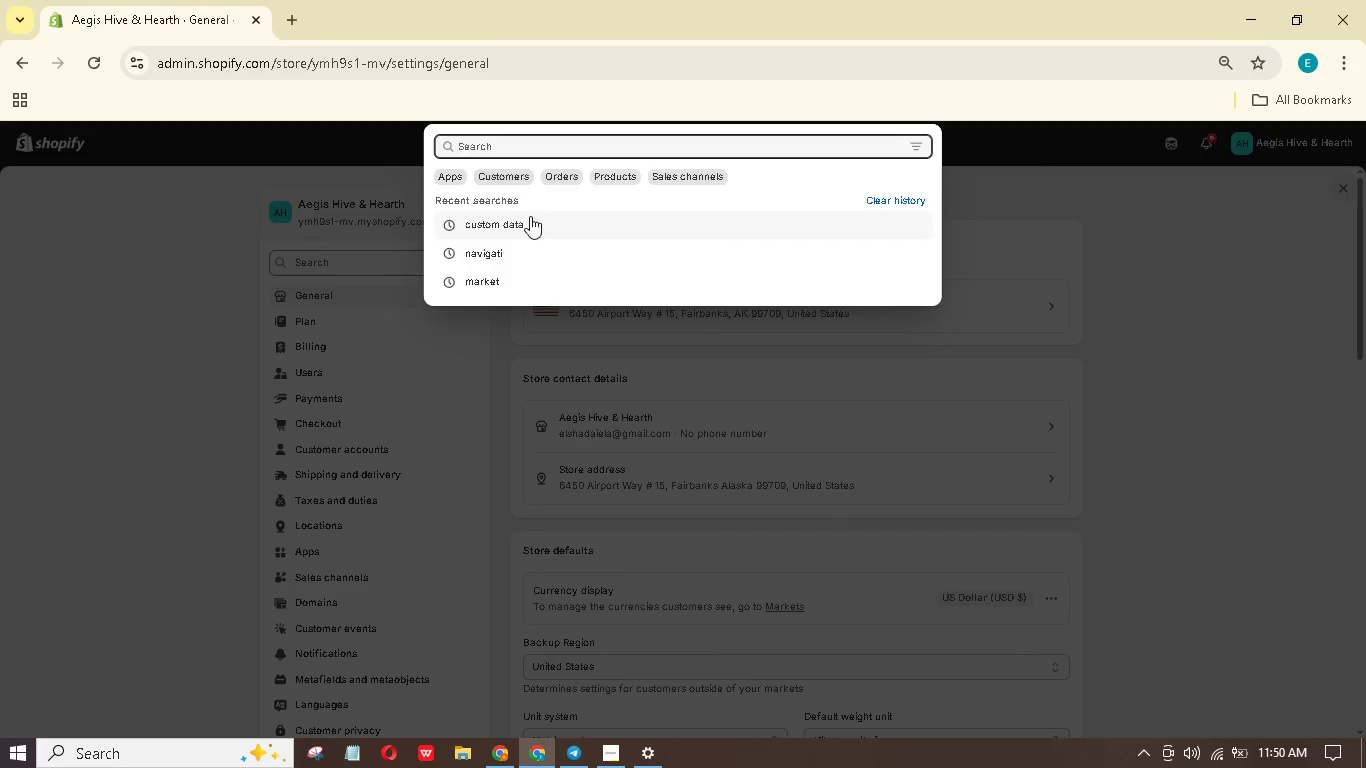 
left_click([531, 218])
 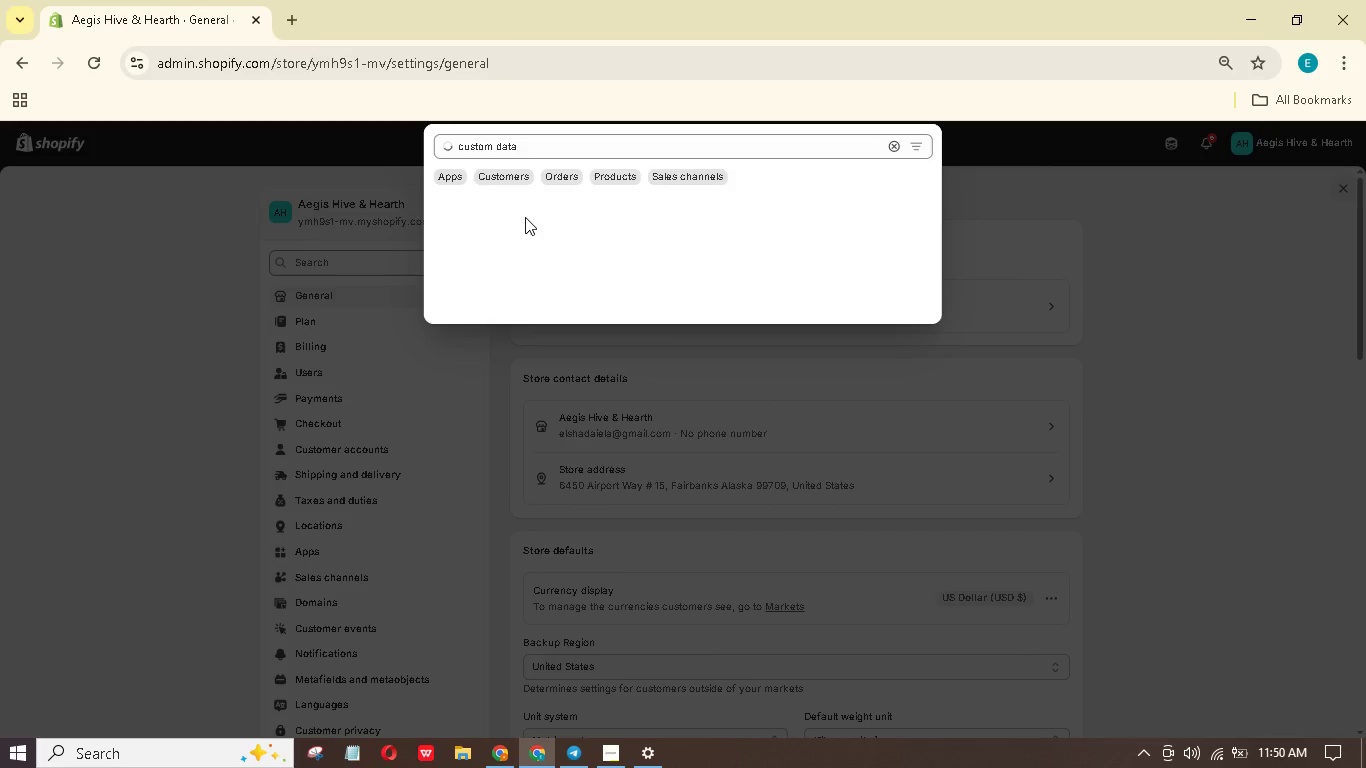 
wait(8.19)
 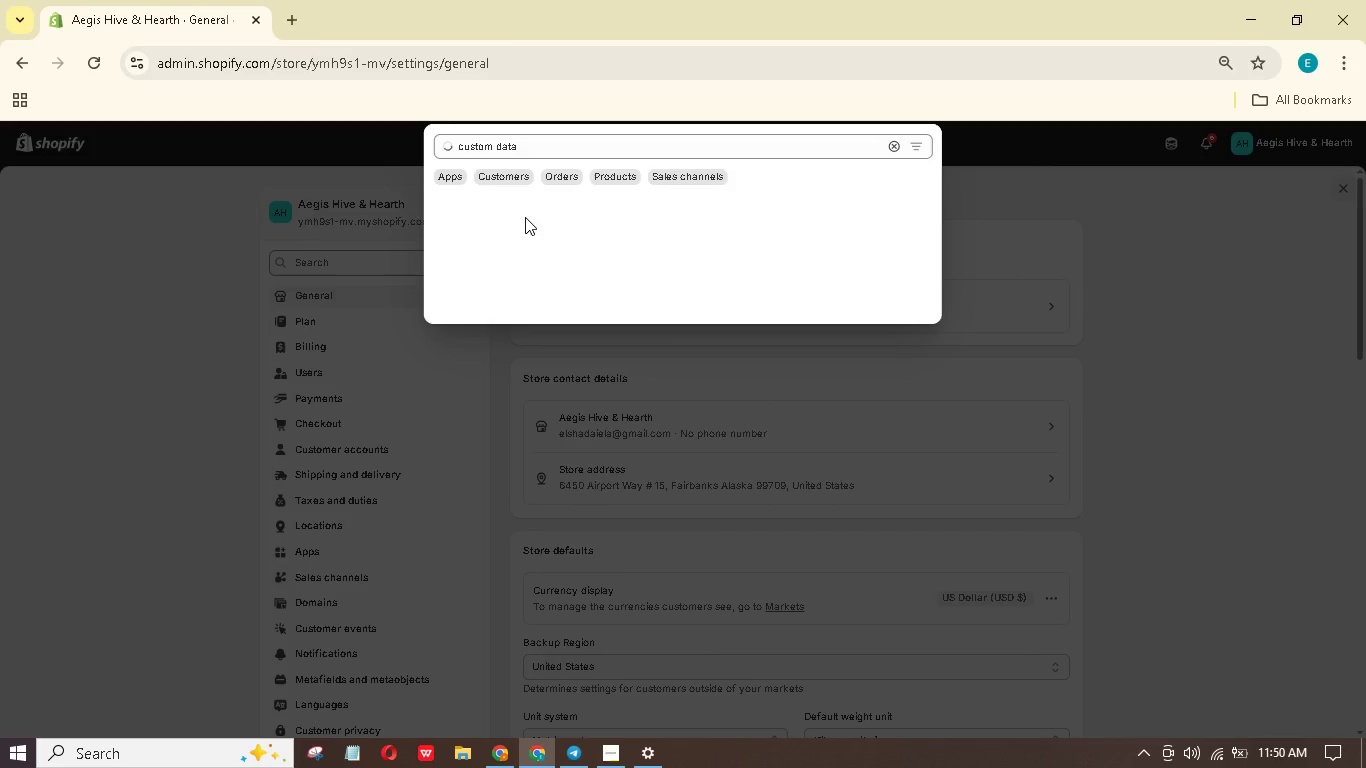 
left_click([533, 203])
 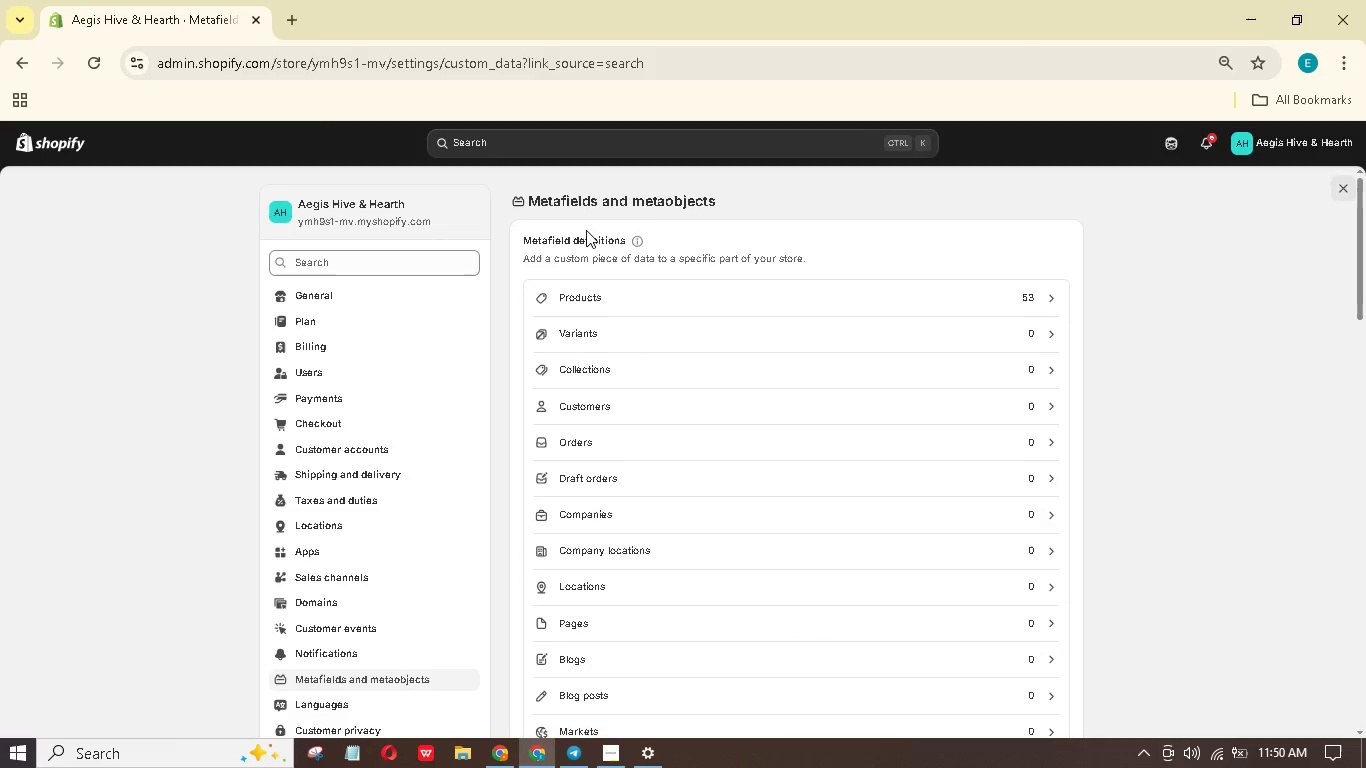 
left_click([644, 284])
 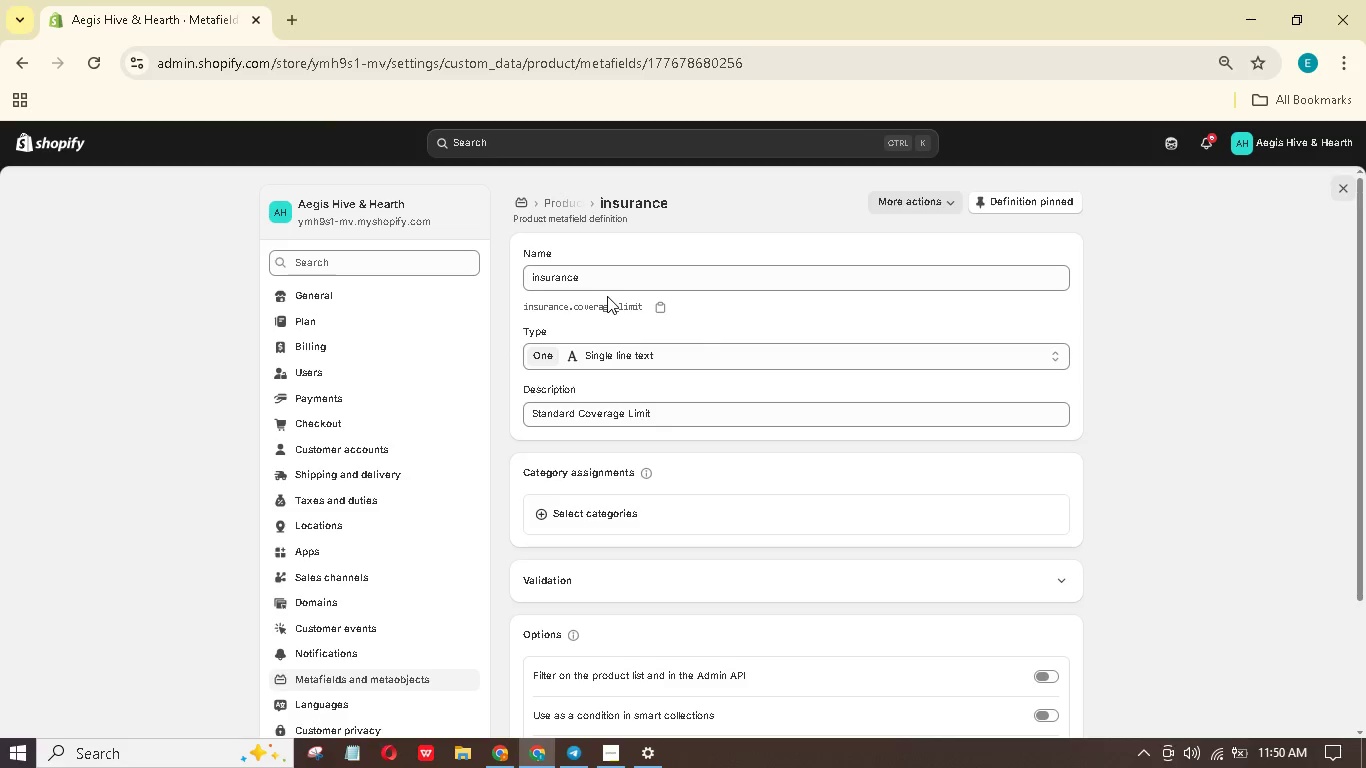 
wait(12.19)
 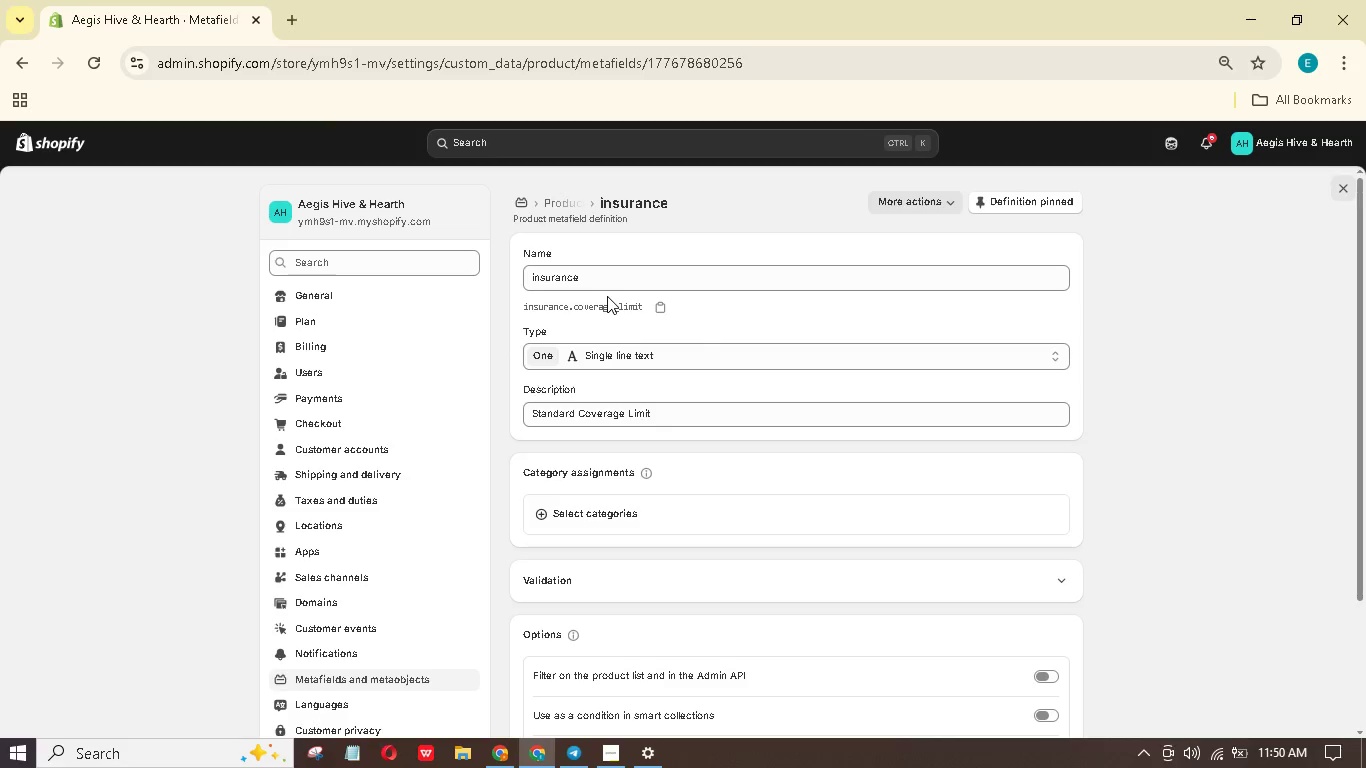 
left_click_drag(start_coordinate=[668, 408], to_coordinate=[446, 395])
 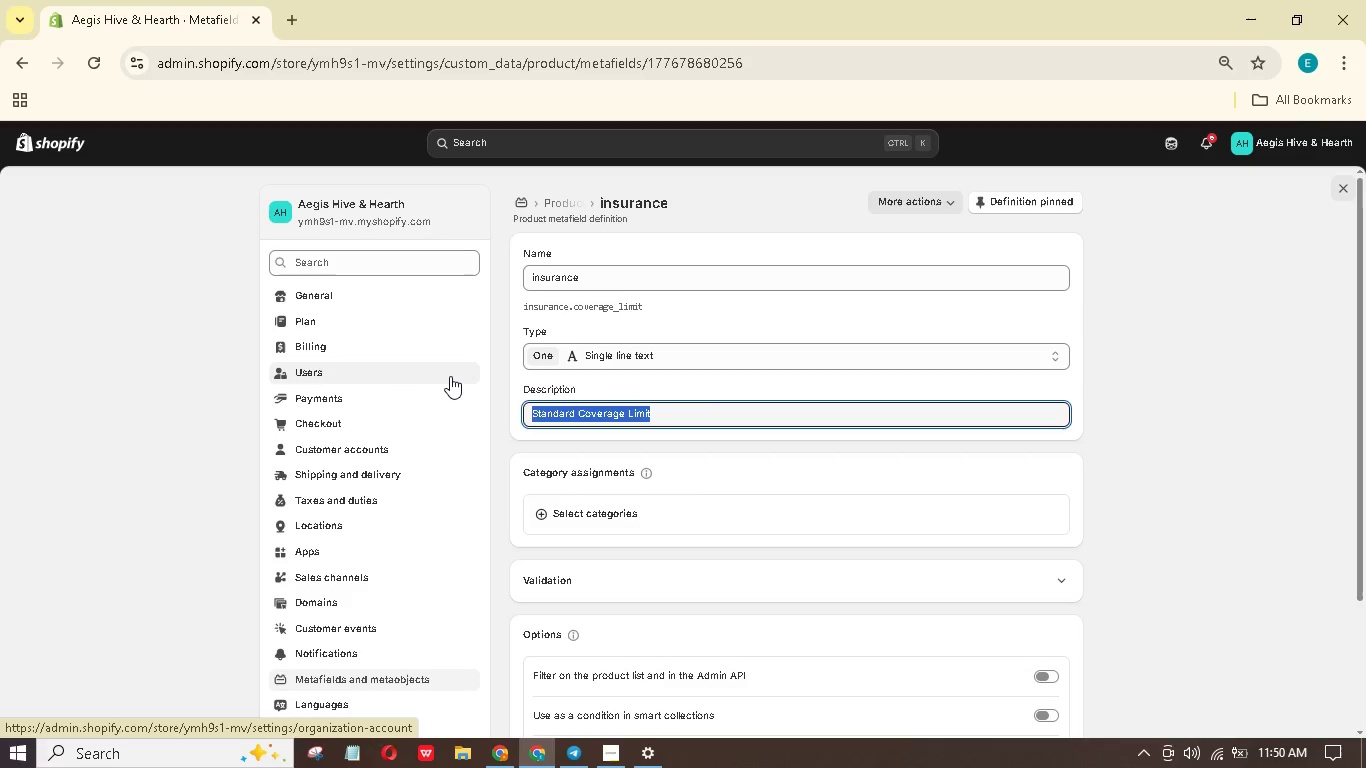 
key(Control+C)
 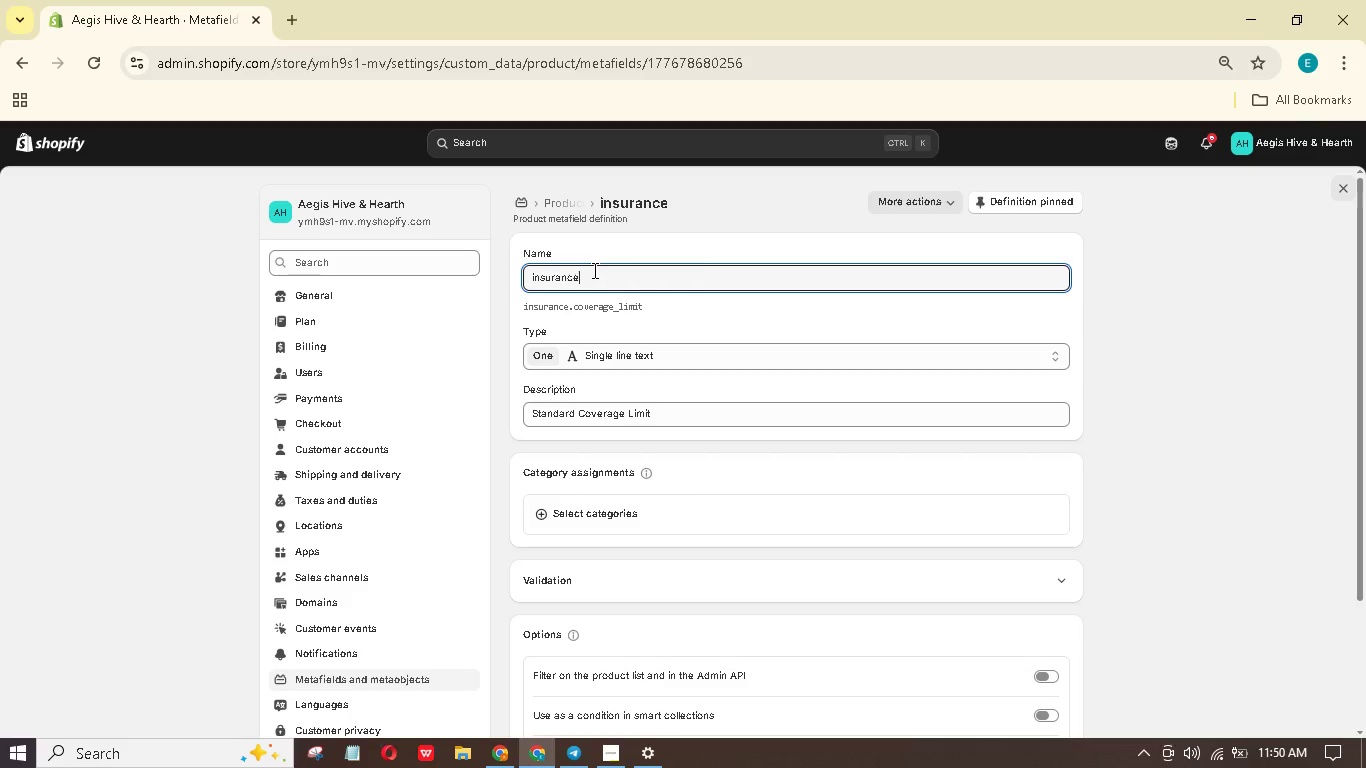 
hold_key(key=ControlLeft, duration=0.31)
 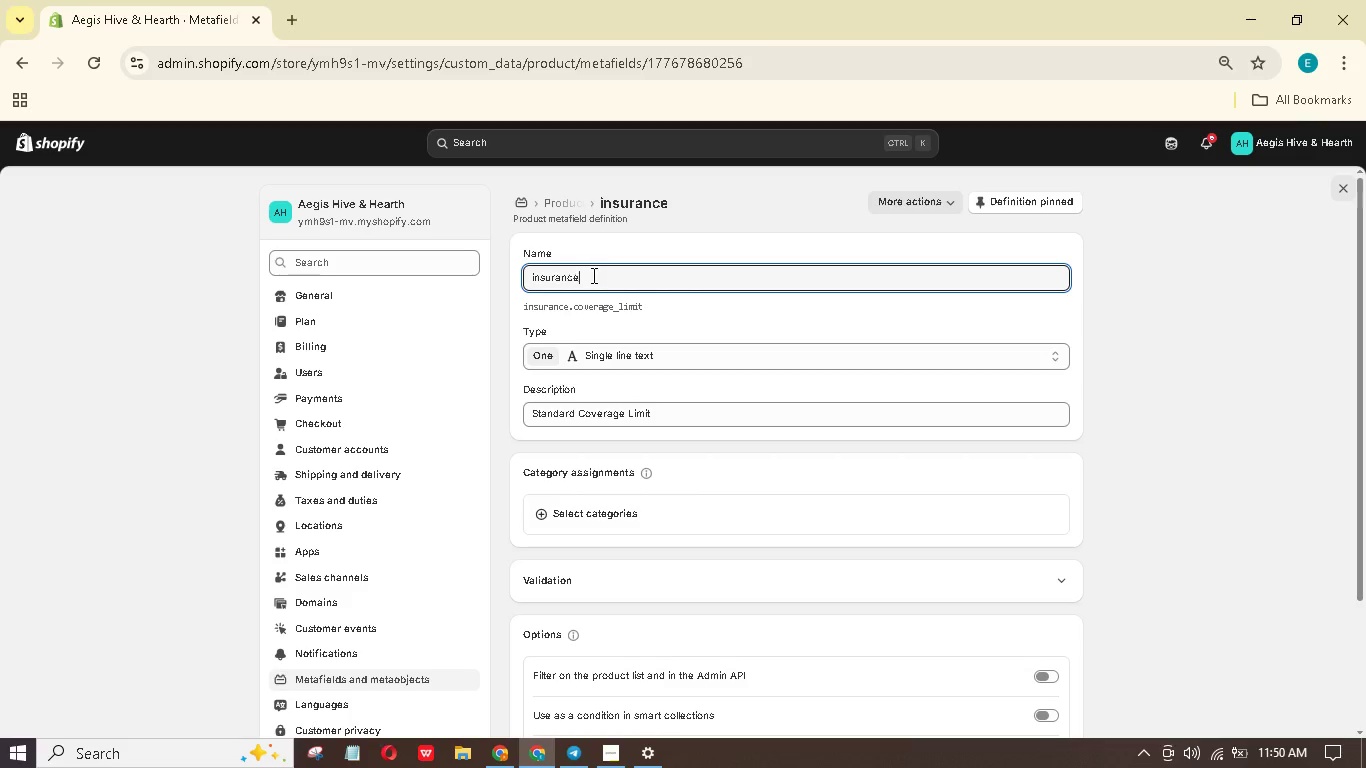 
left_click_drag(start_coordinate=[585, 276], to_coordinate=[467, 264])
 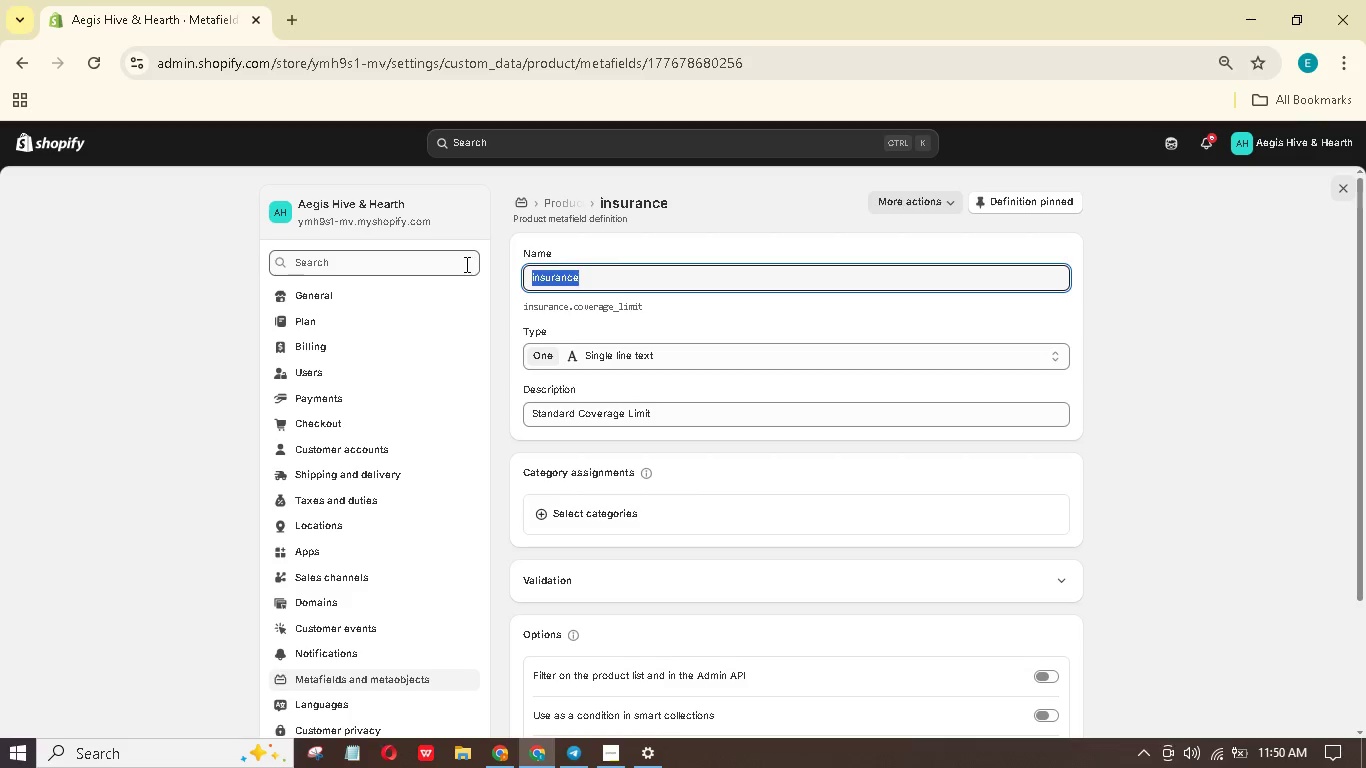 
key(Control+V)
 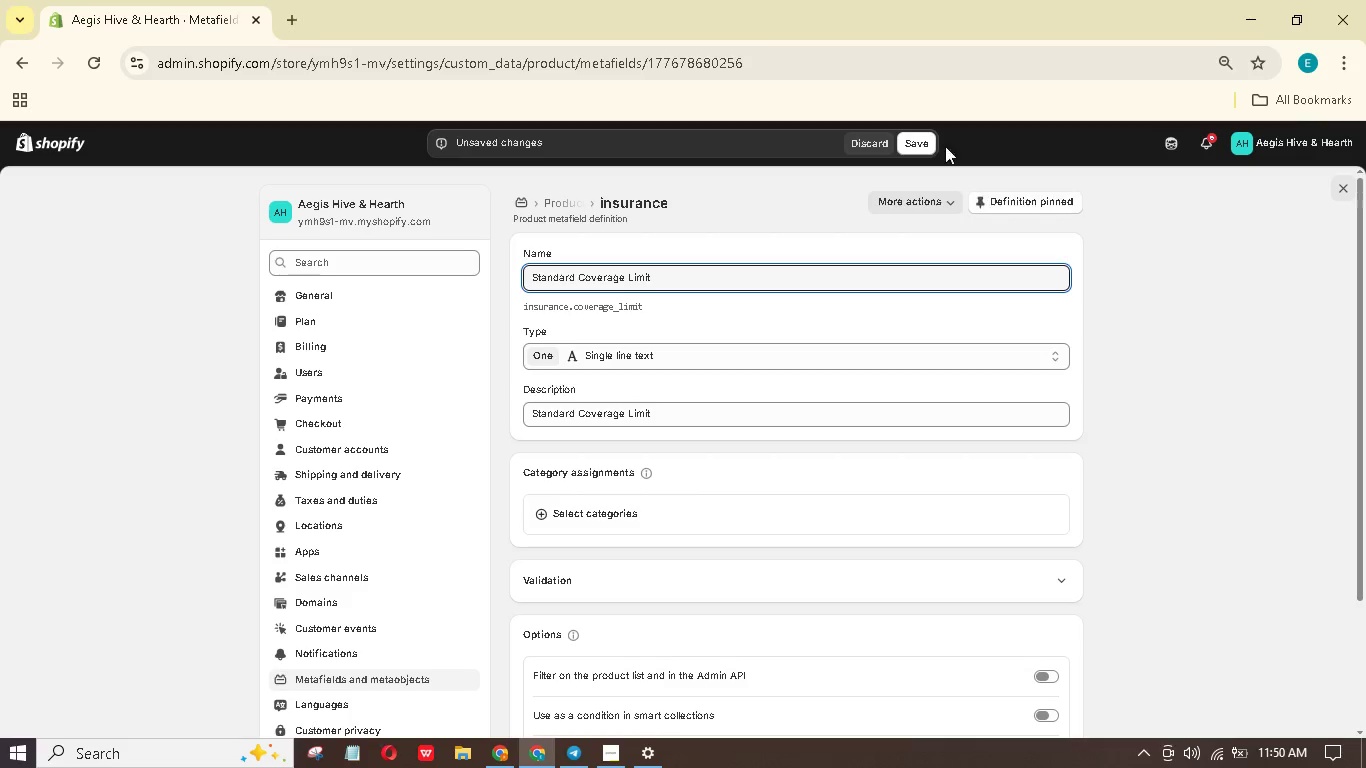 
left_click([926, 143])
 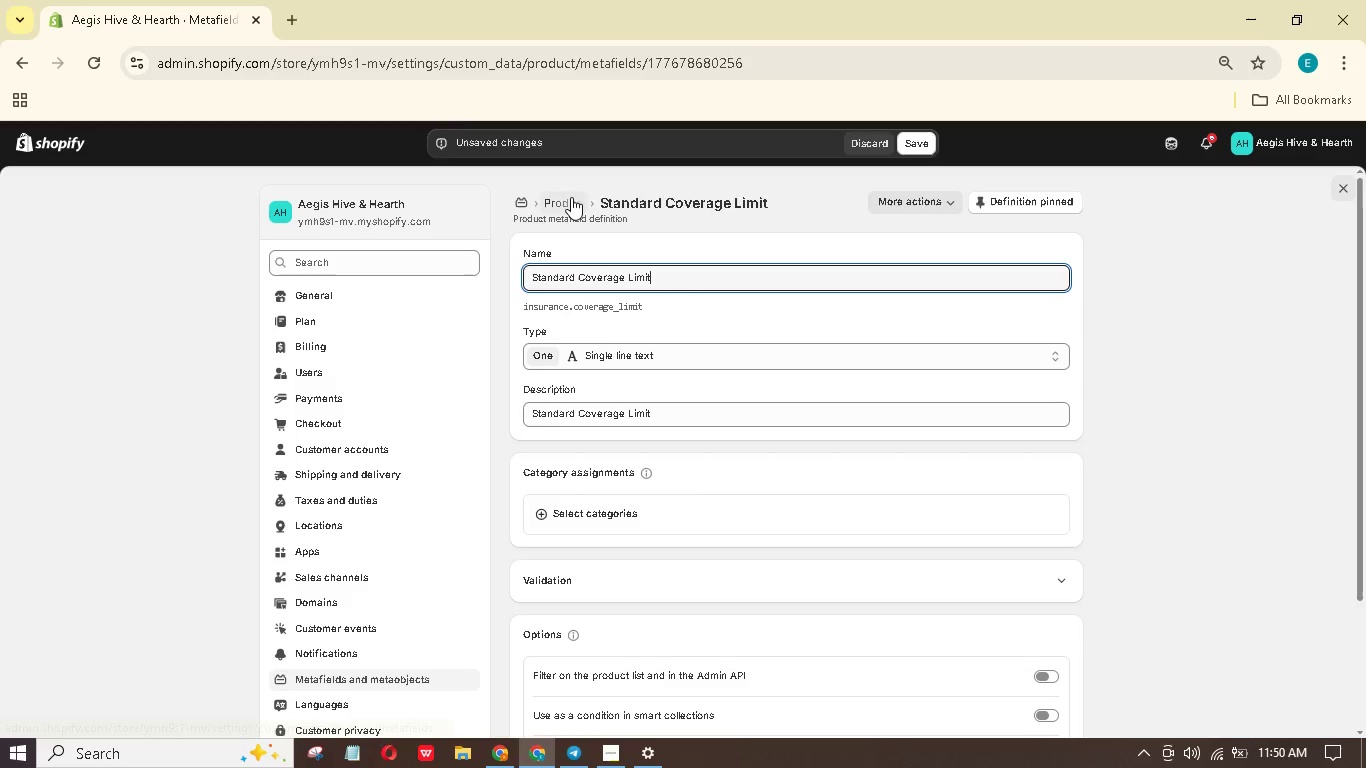 
left_click([571, 197])
 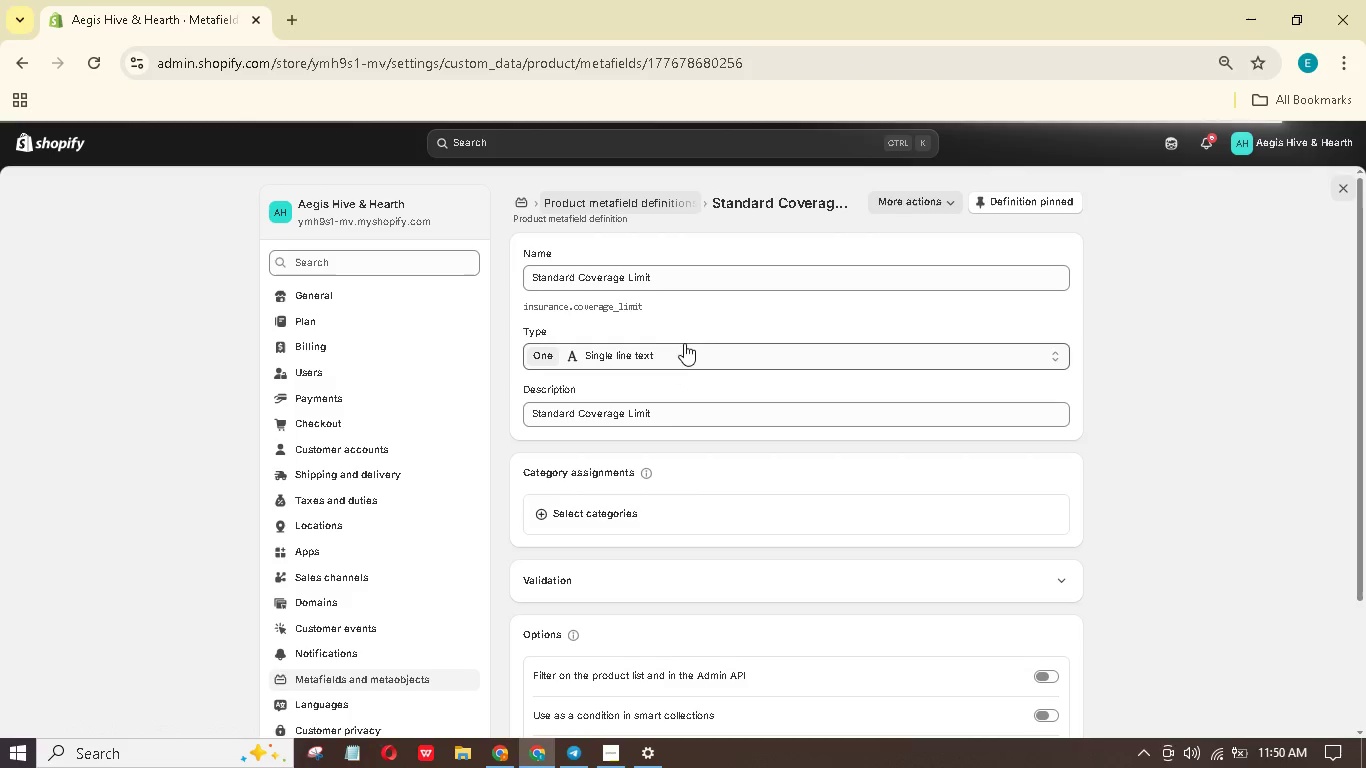 
wait(7.25)
 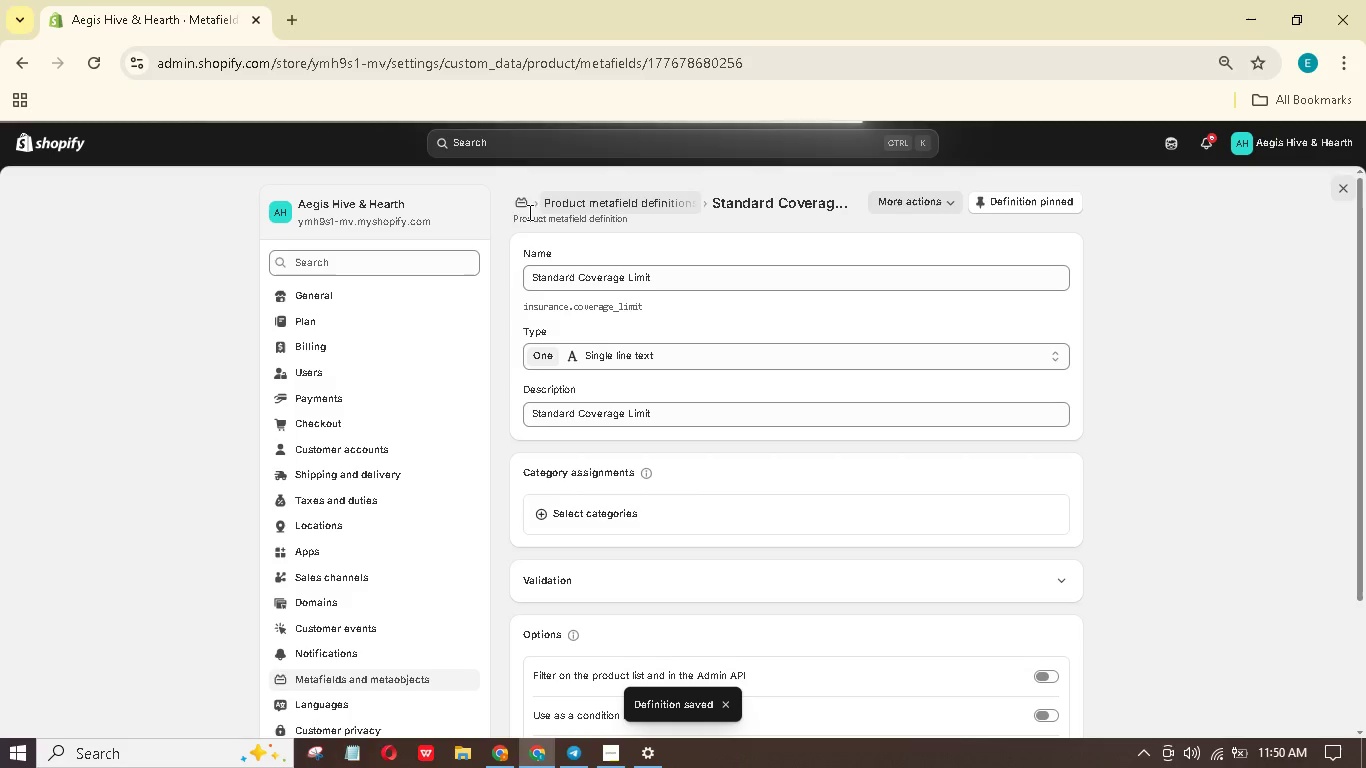 
left_click([640, 328])
 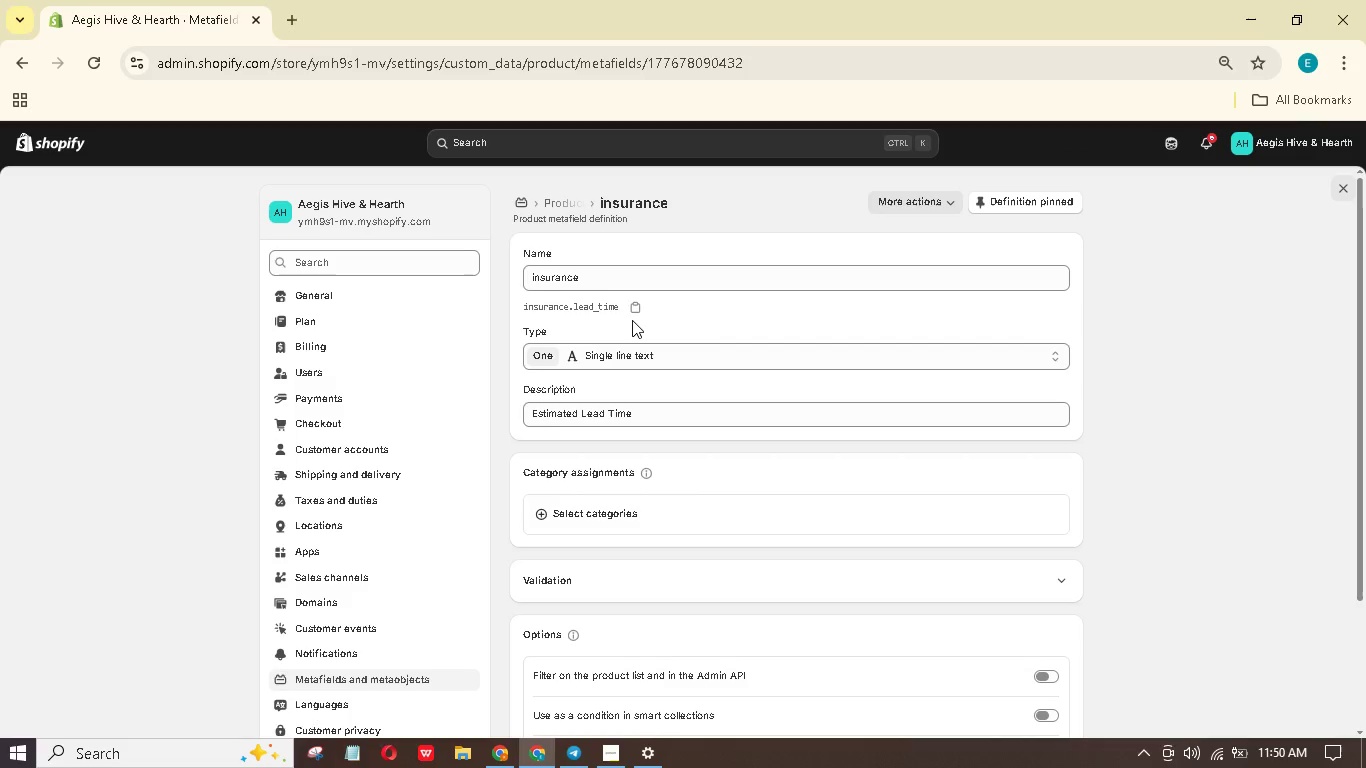 
wait(6.08)
 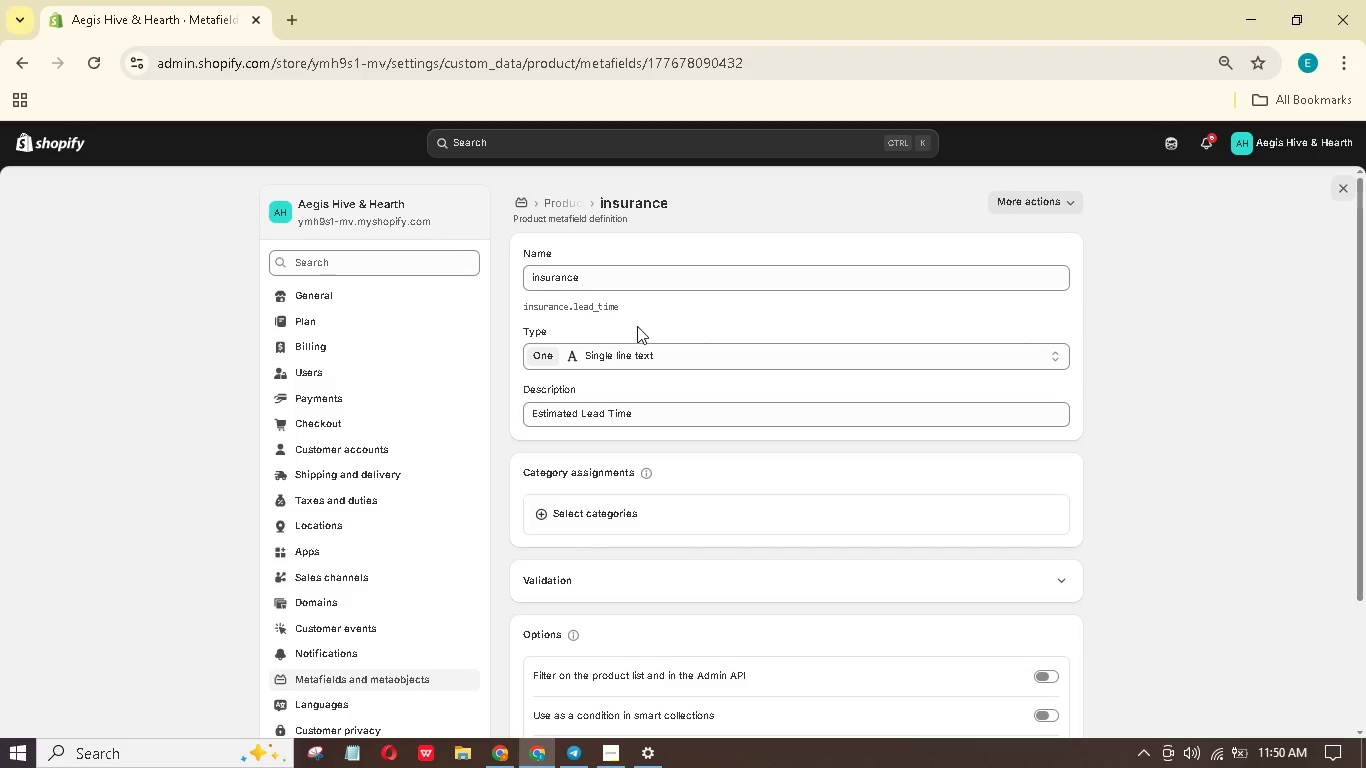 
left_click_drag(start_coordinate=[646, 406], to_coordinate=[546, 417])
 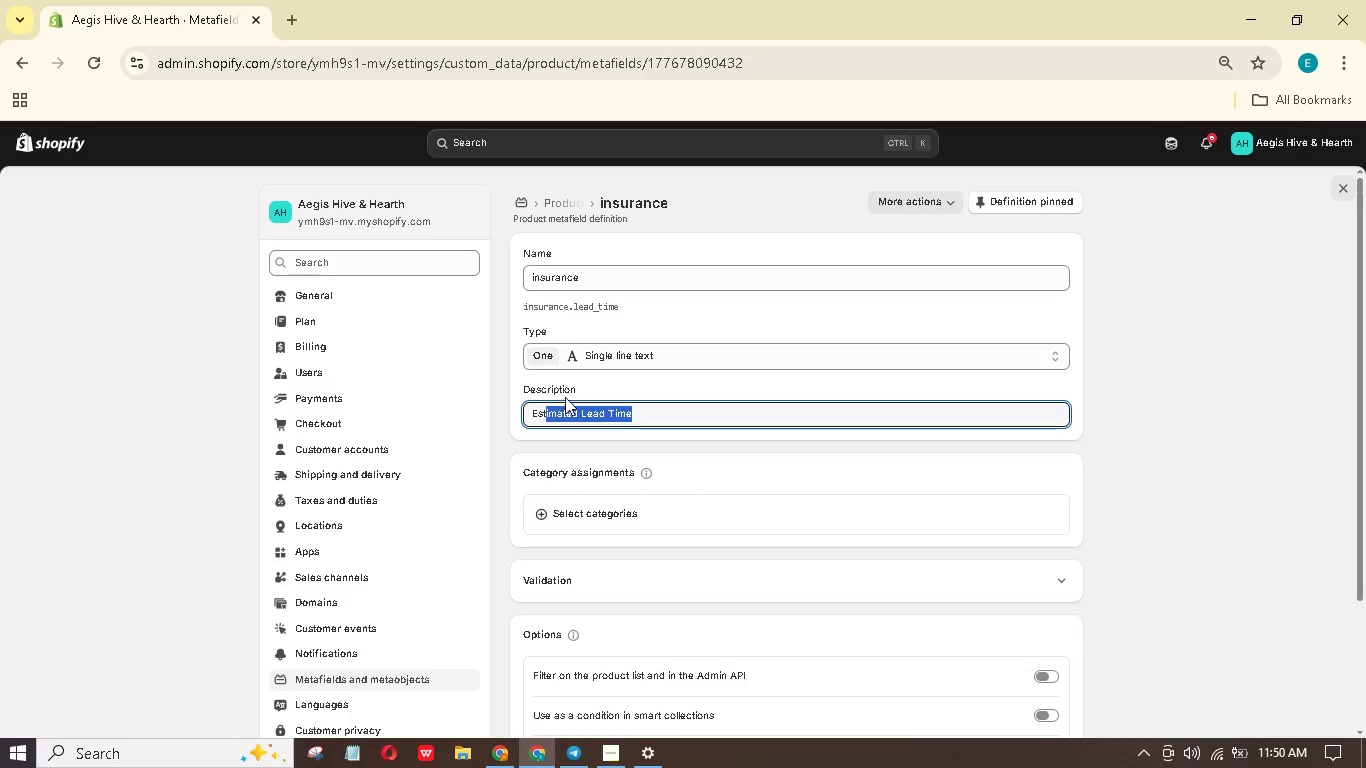 
key(Control+A)
 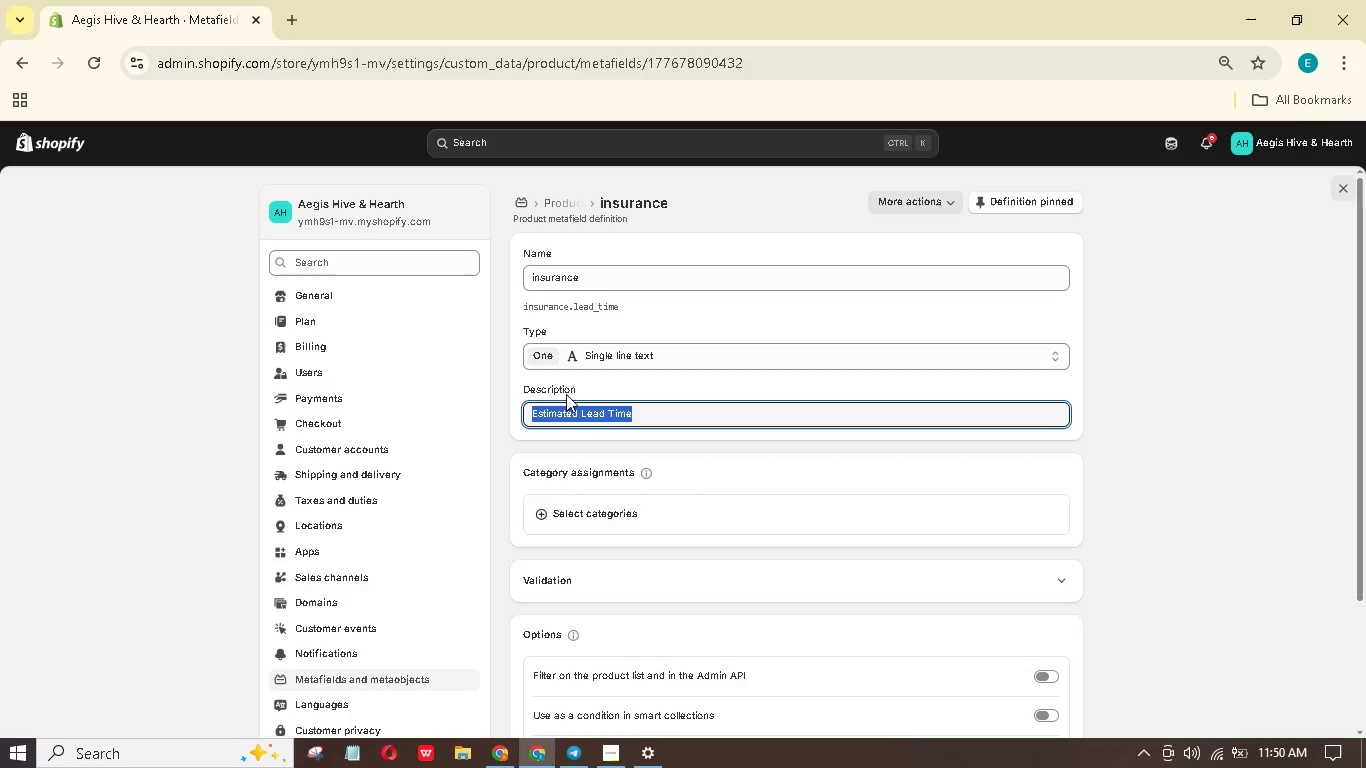 
key(Control+C)
 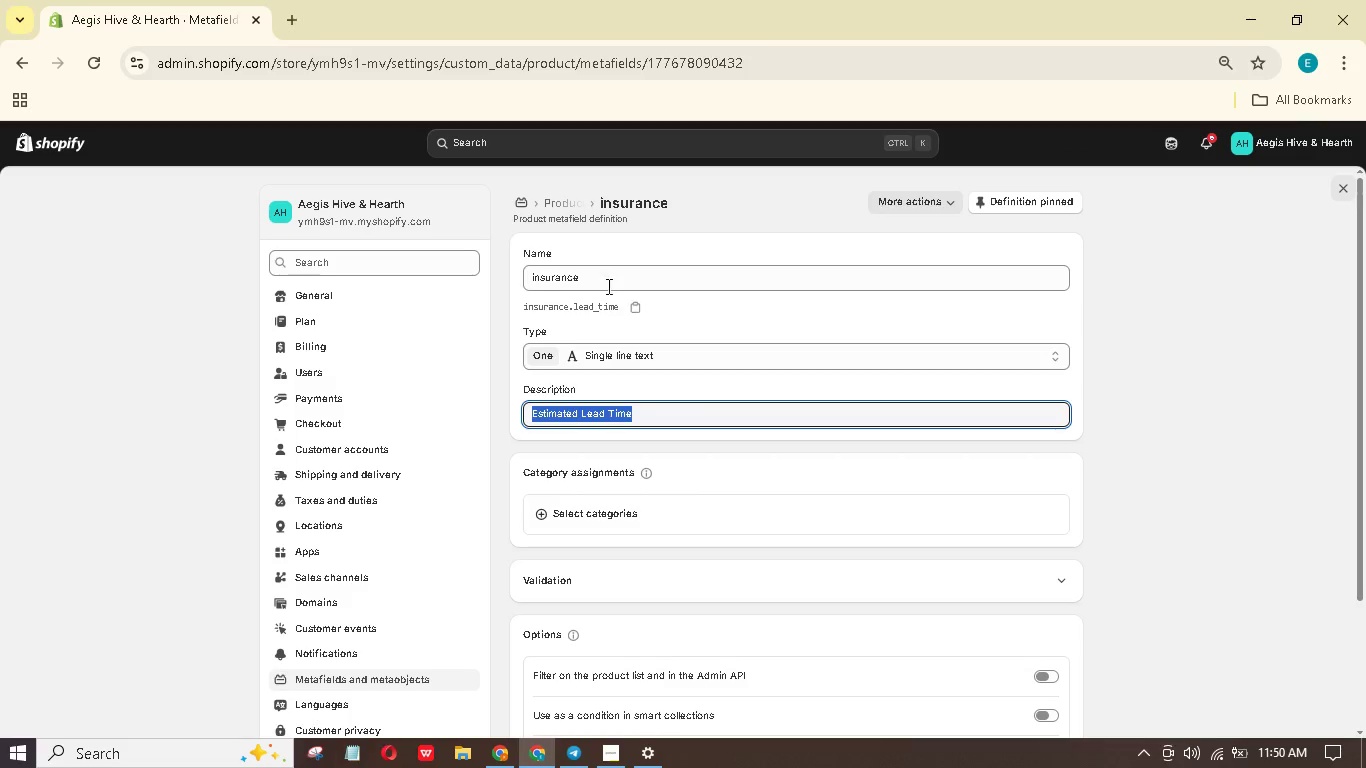 
left_click([606, 279])
 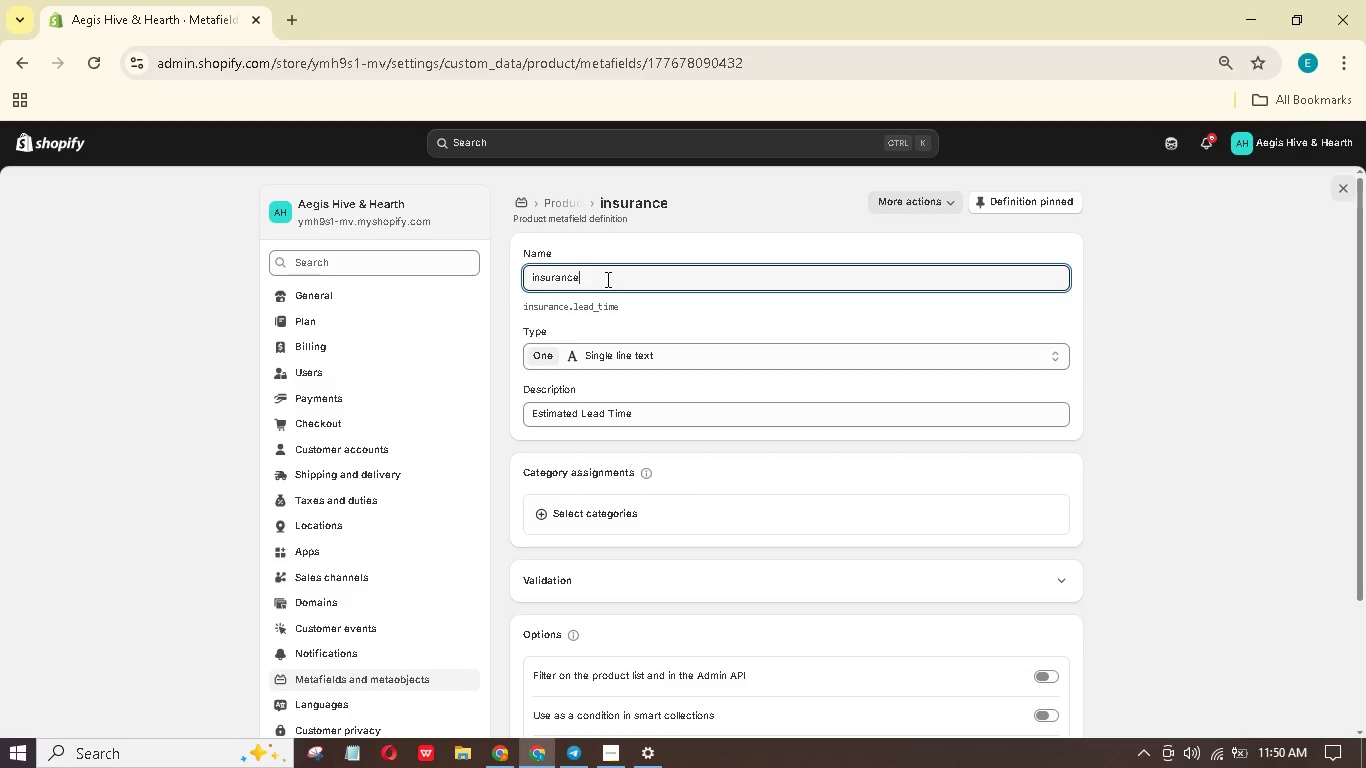 
key(Control+A)
 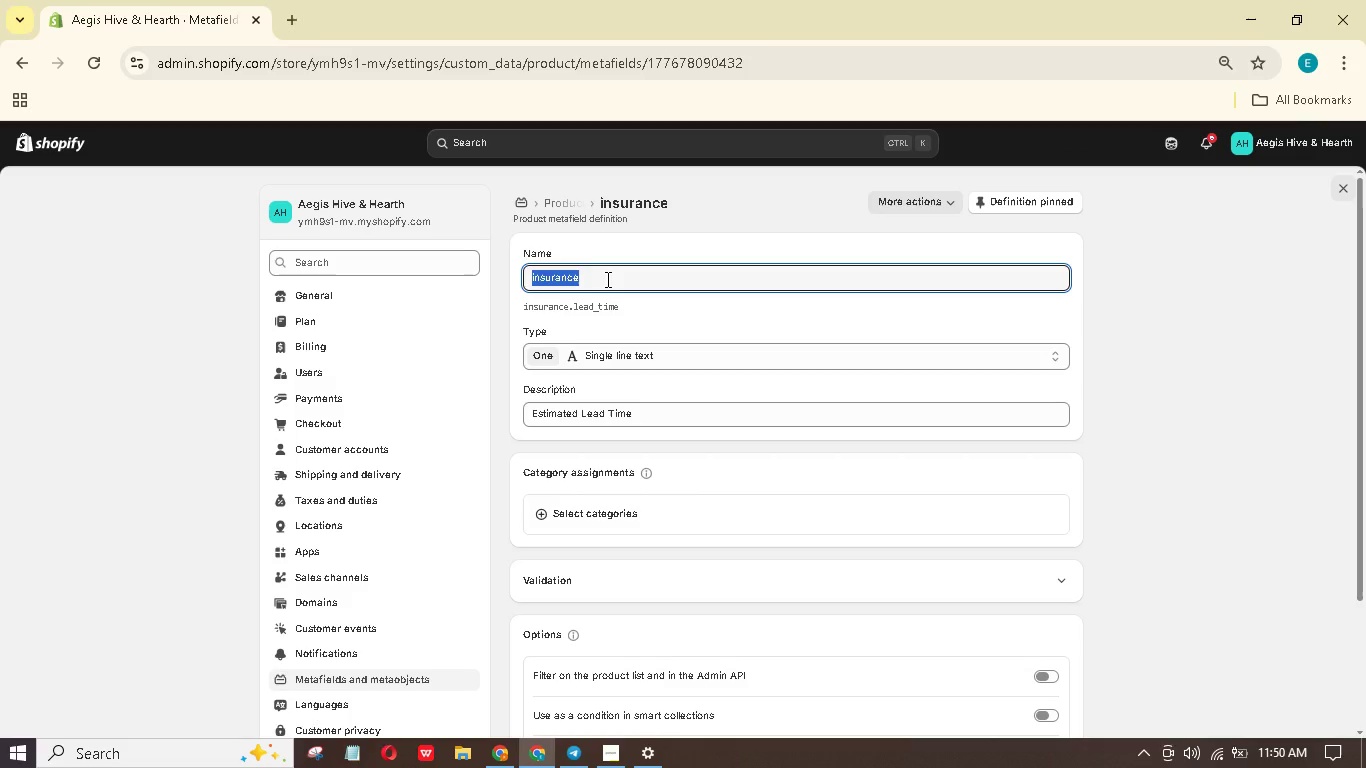 
key(Control+V)
 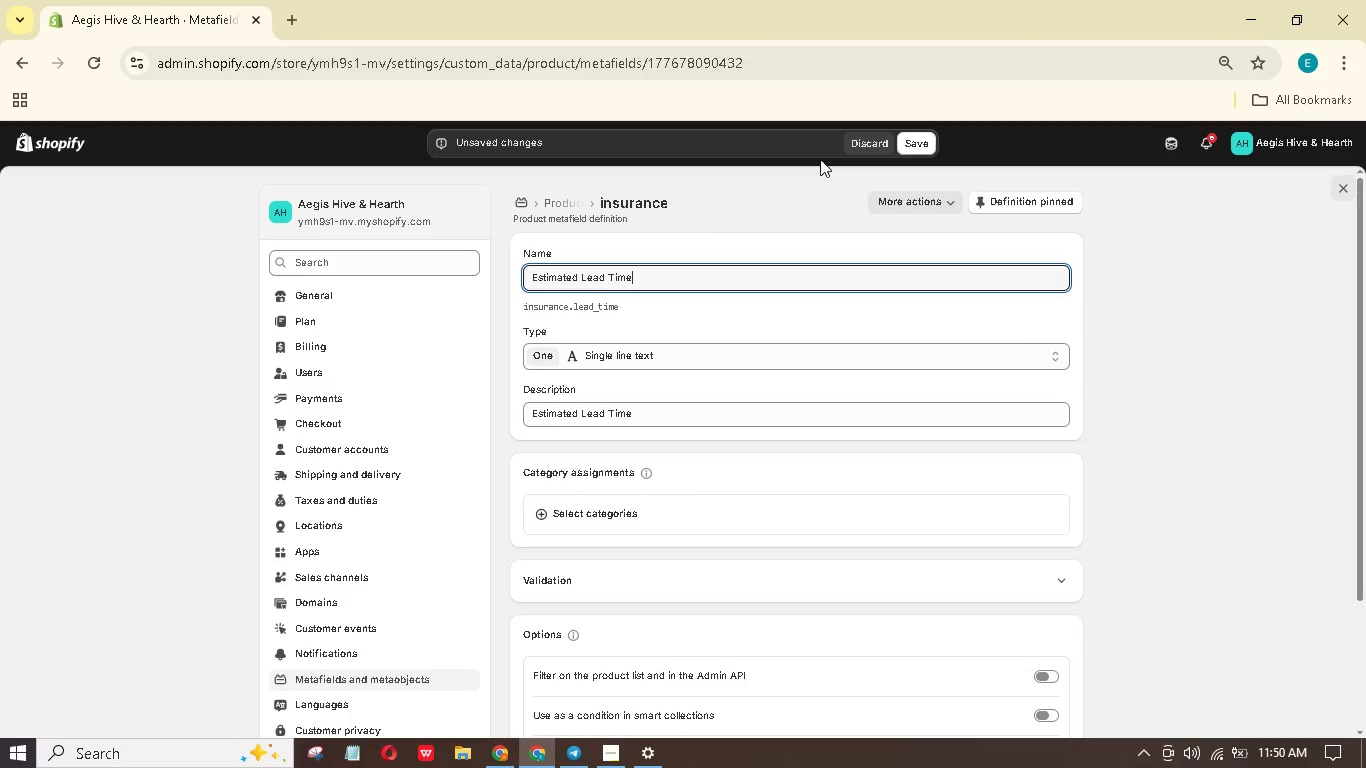 
left_click([918, 145])
 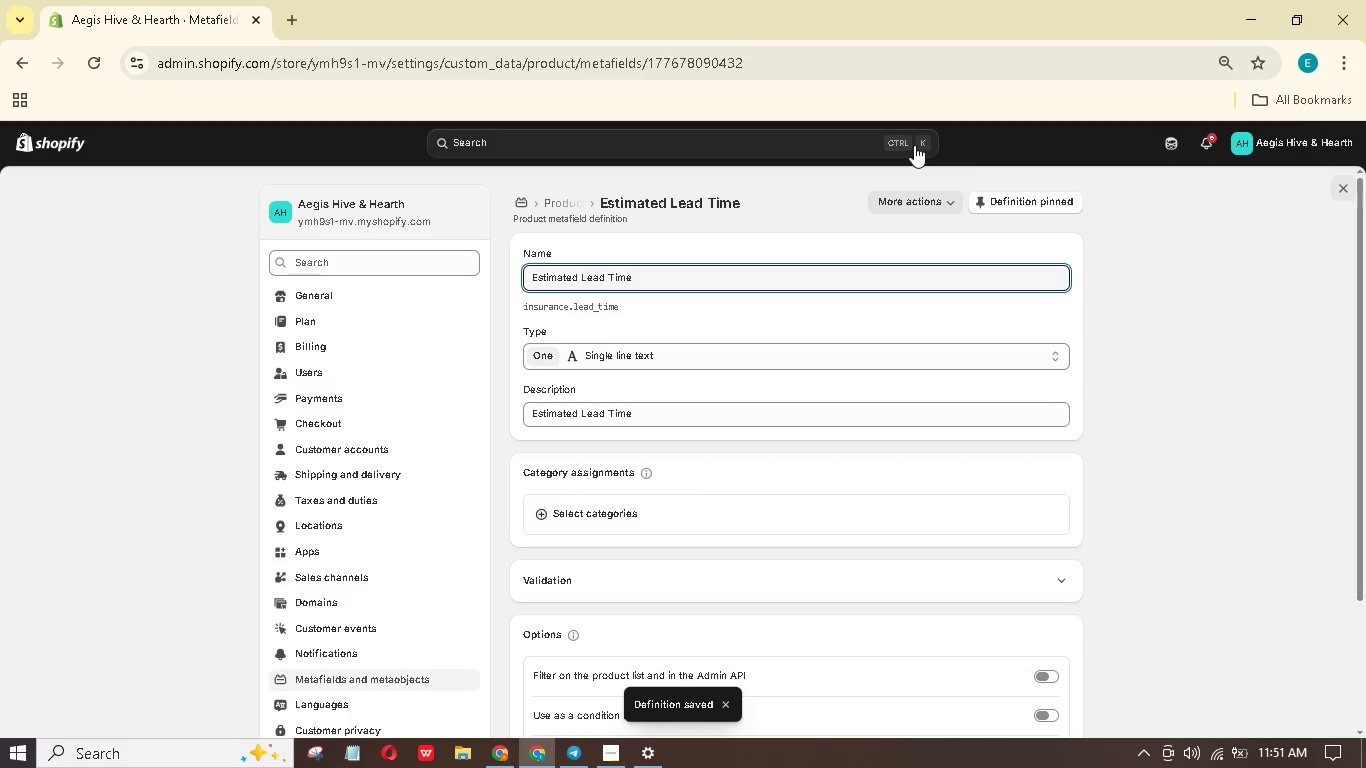 
wait(8.28)
 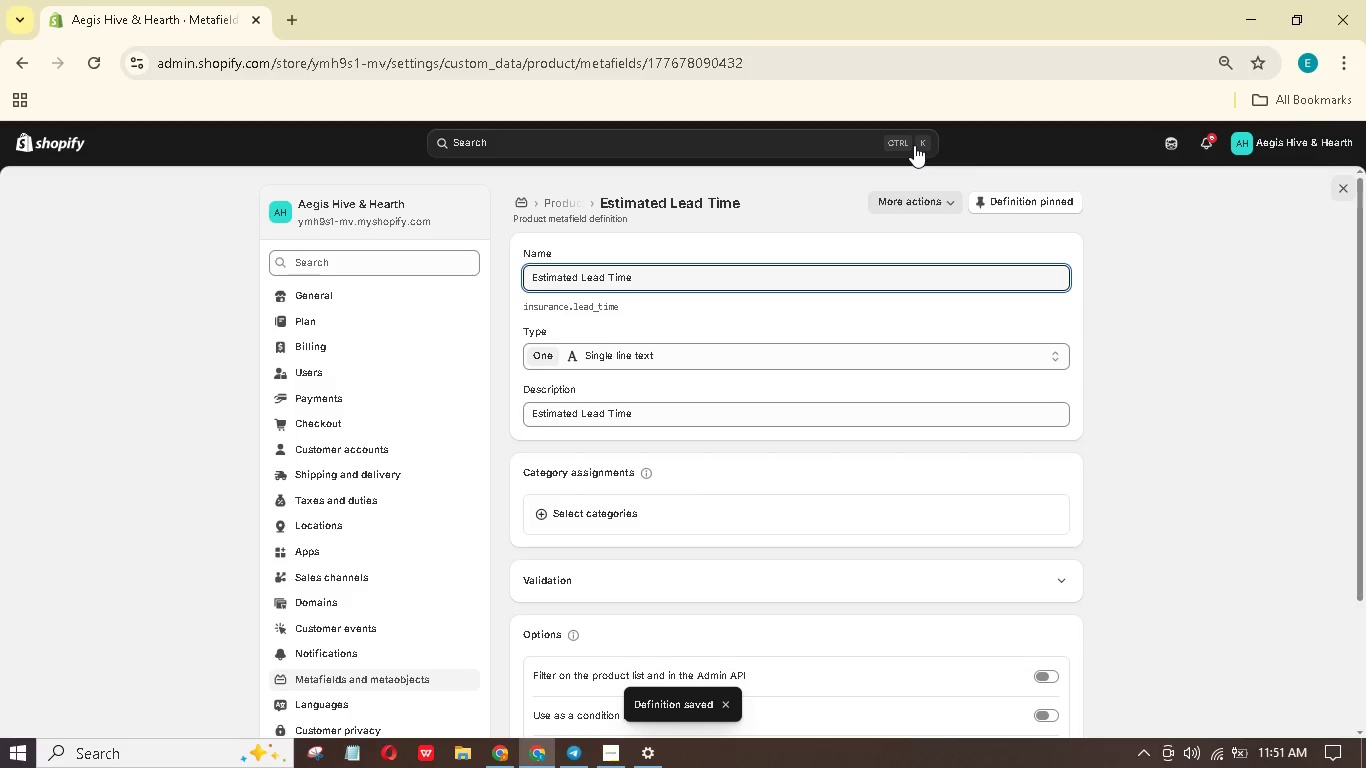 
left_click([572, 204])
 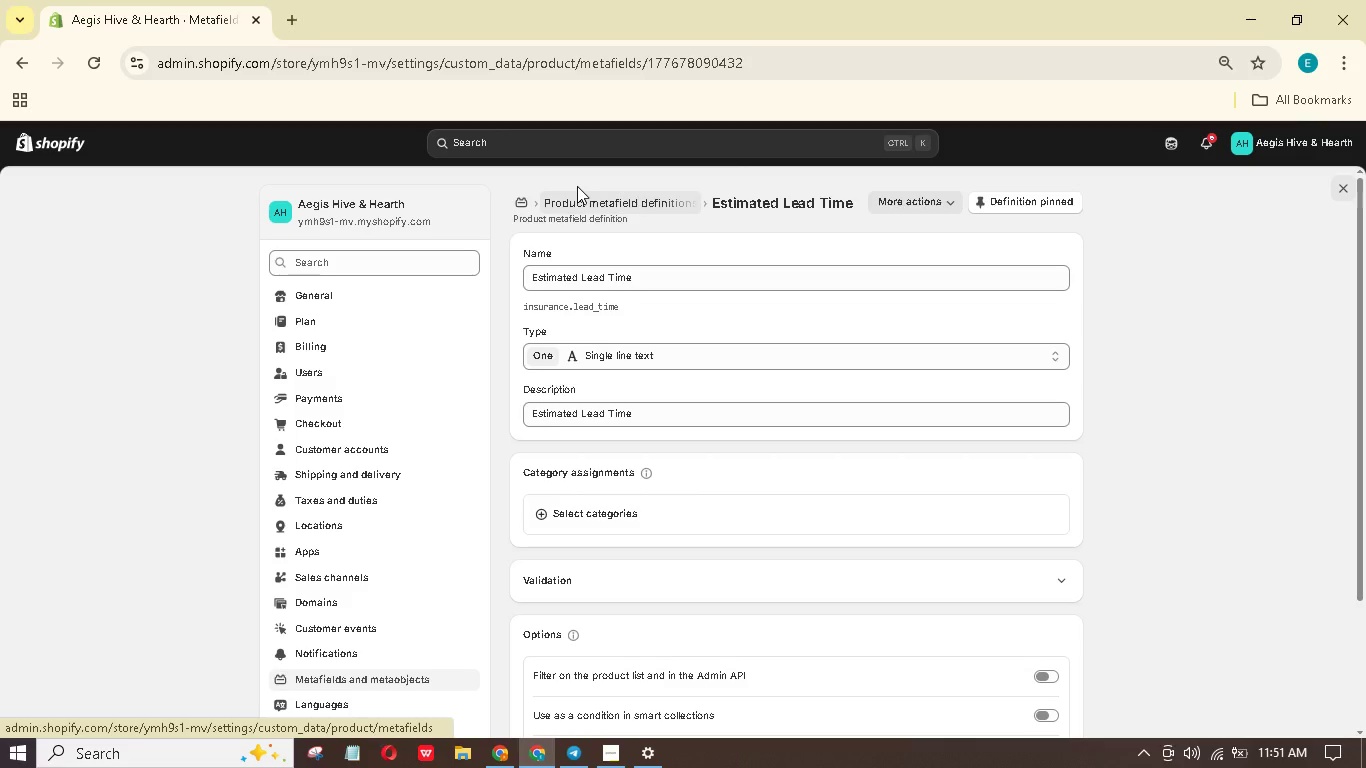 
mouse_move([588, 204])
 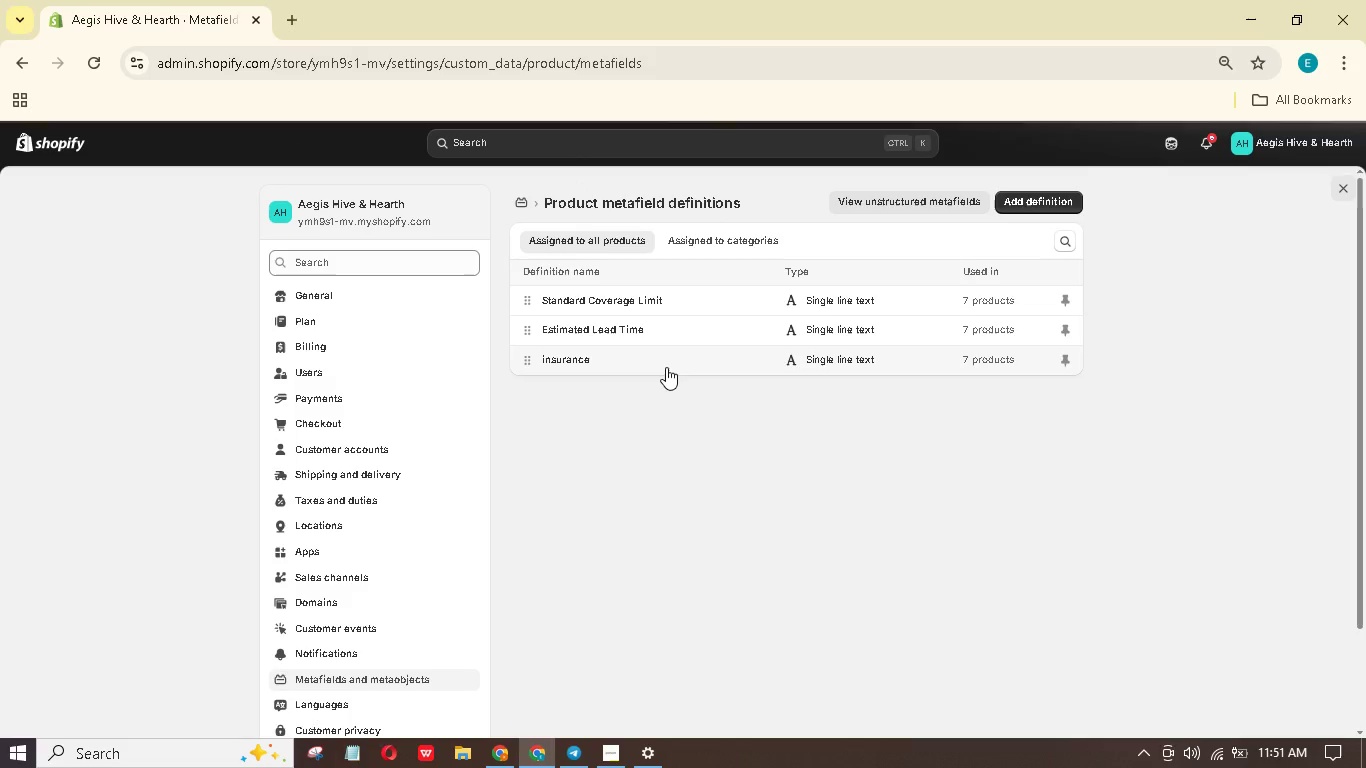 
left_click([666, 365])
 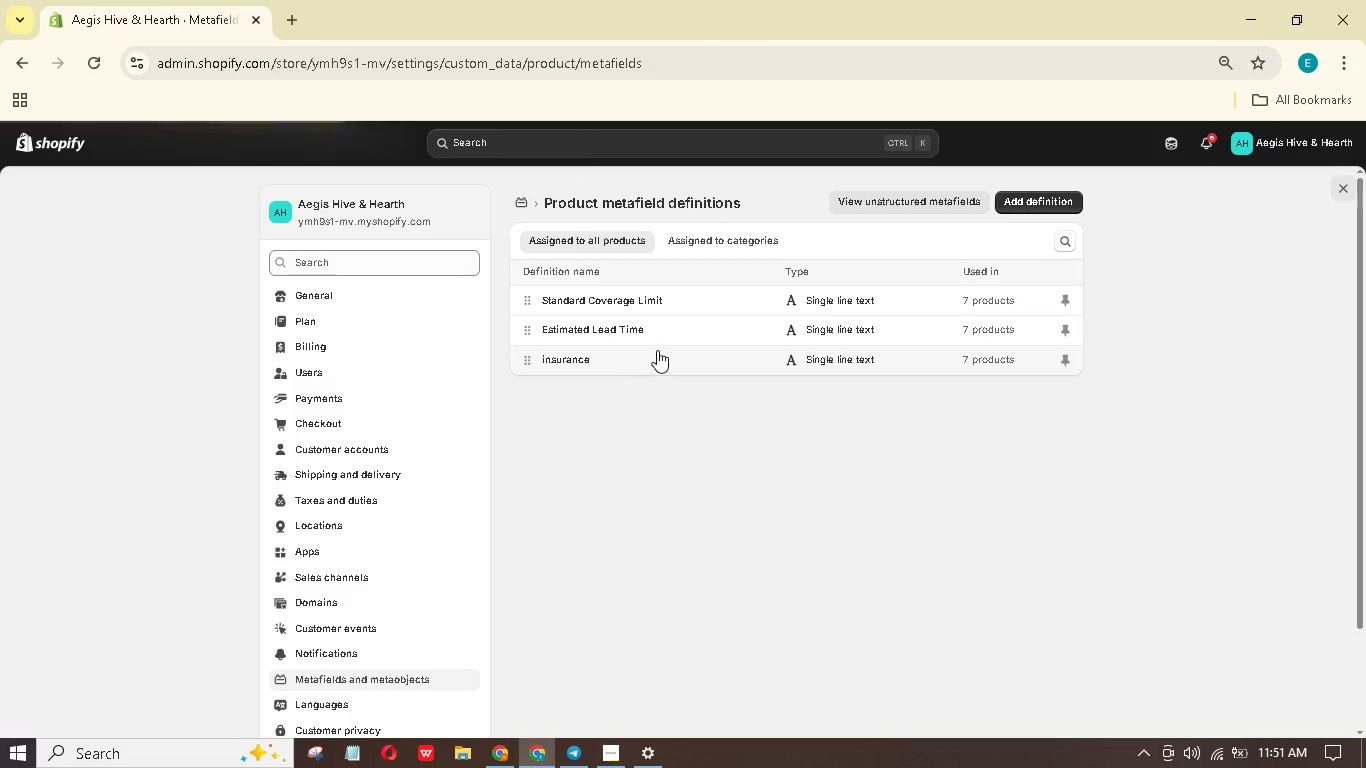 
mouse_move([708, 305])
 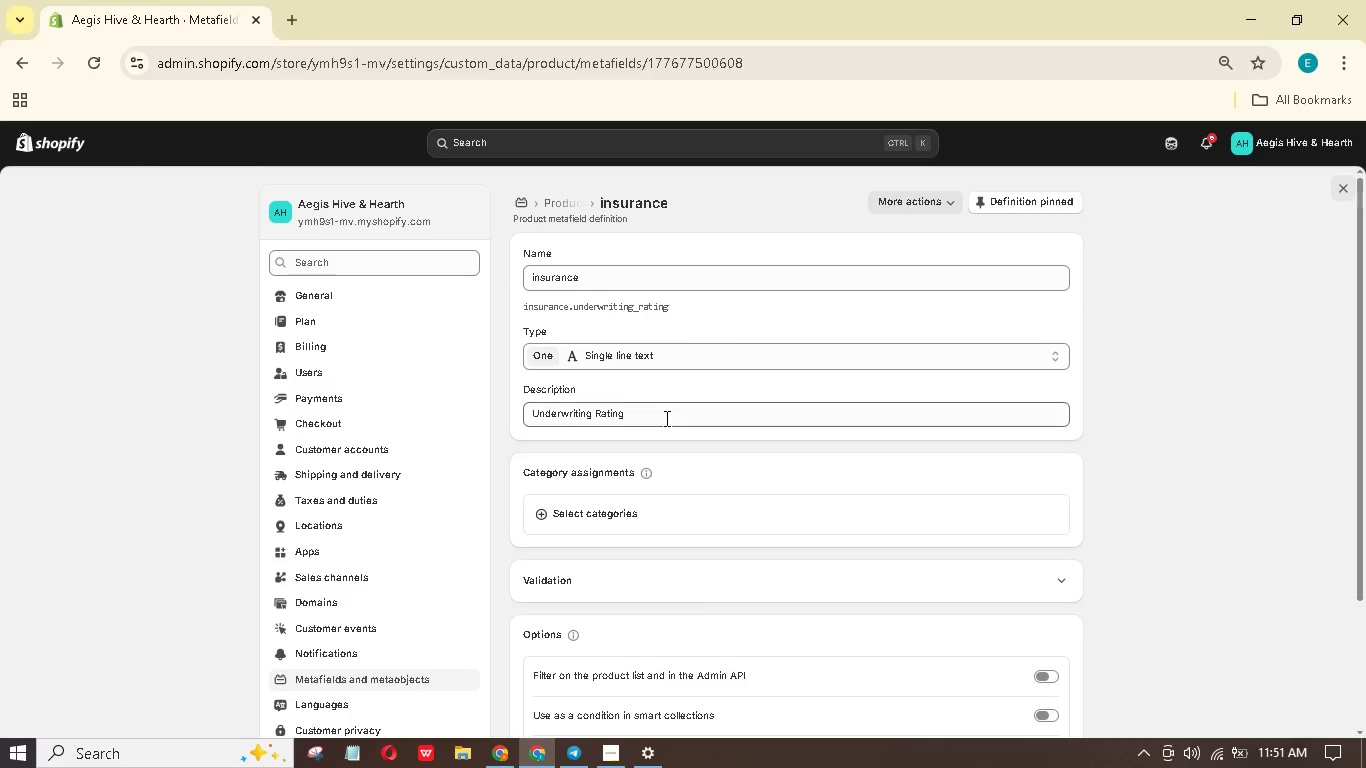 
left_click_drag(start_coordinate=[660, 418], to_coordinate=[474, 425])
 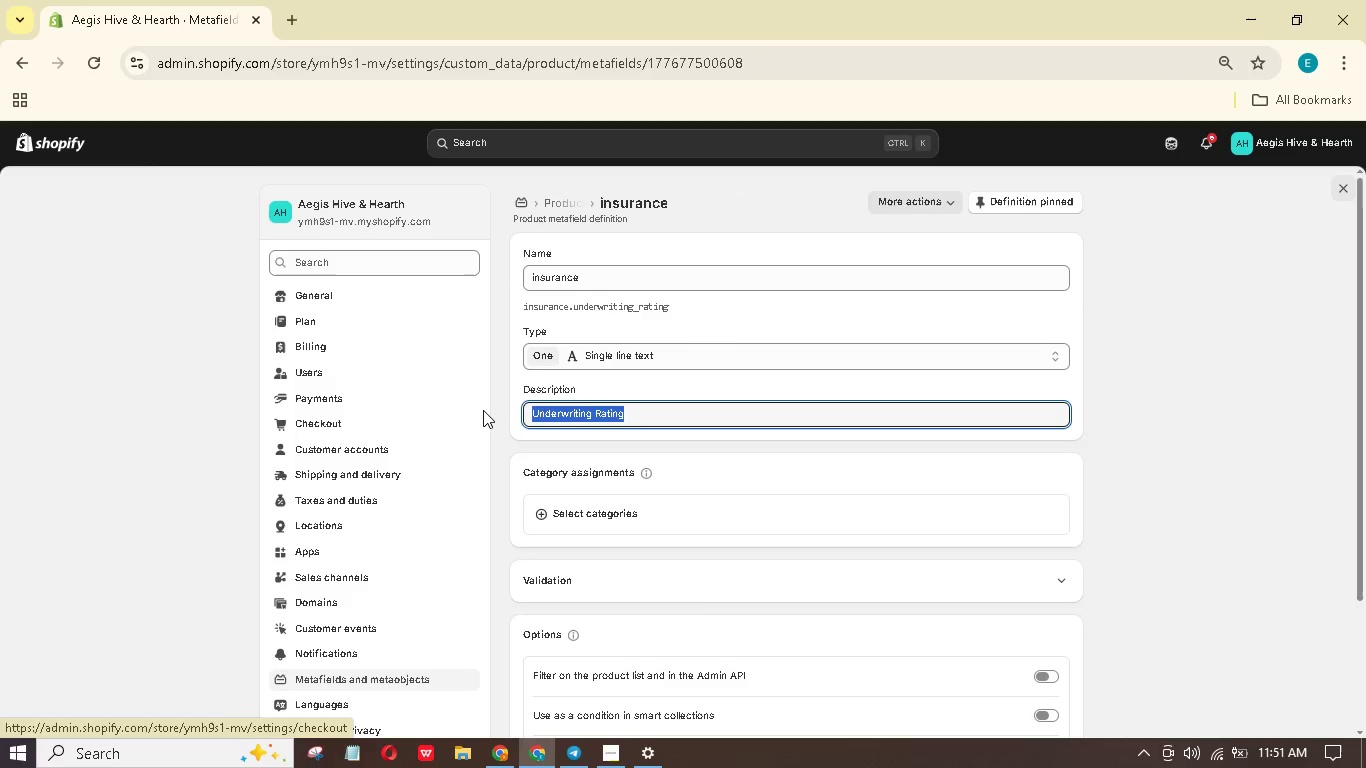 
key(Control+C)
 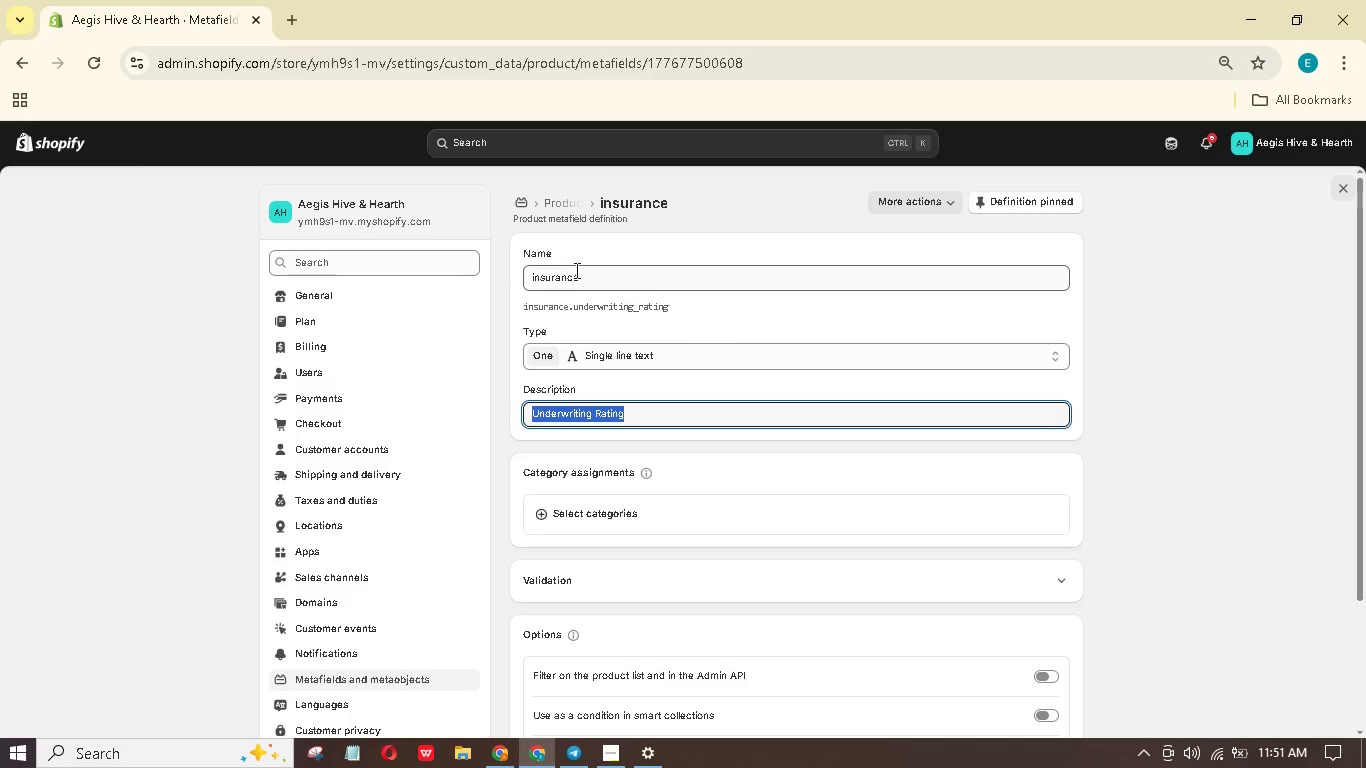 
left_click([585, 275])
 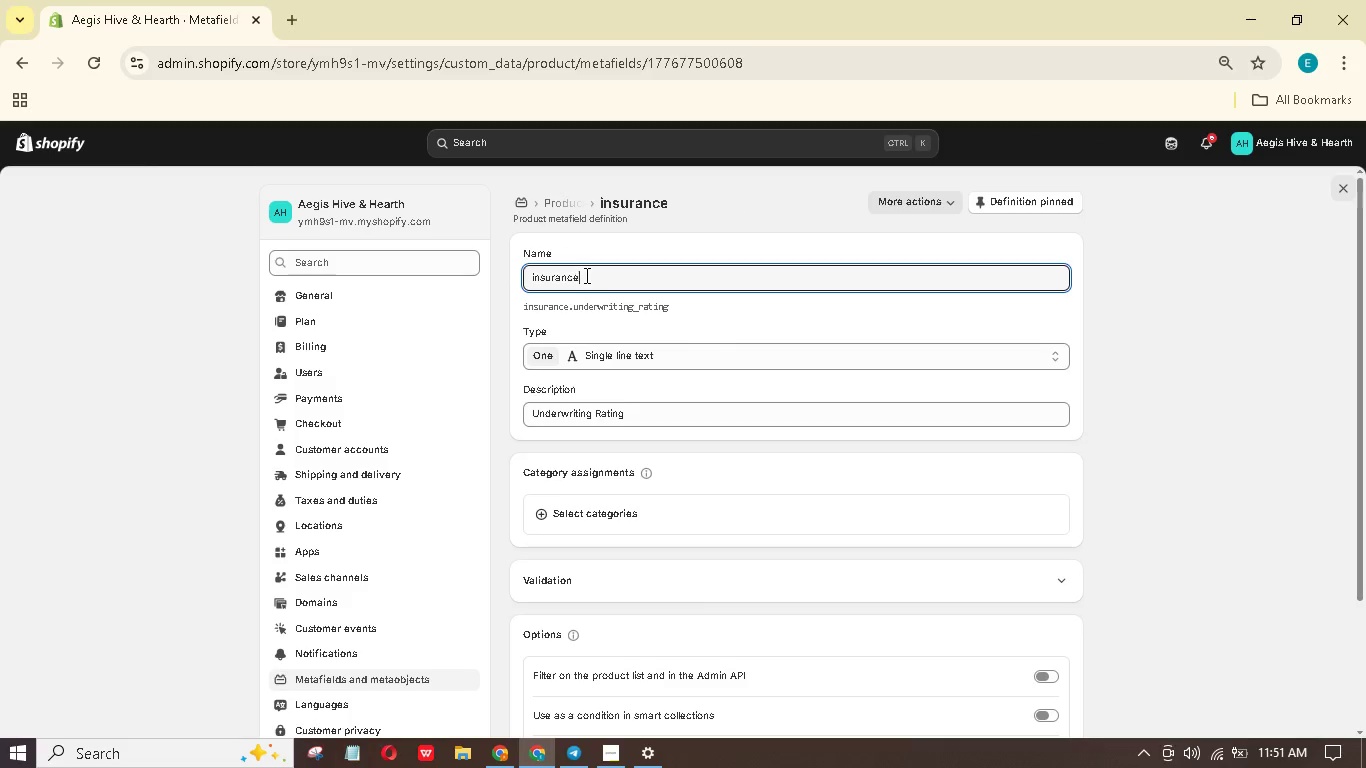 
key(Control+A)
 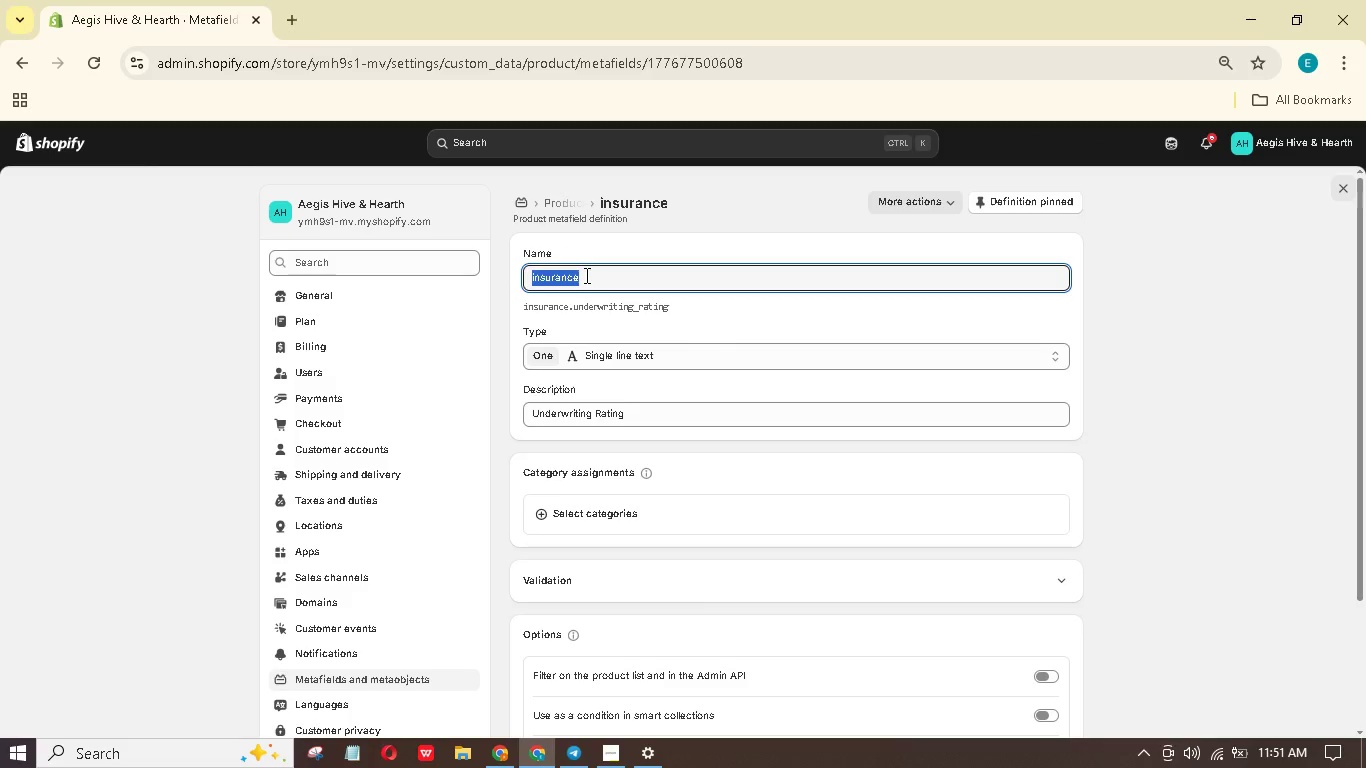 
key(Control+V)
 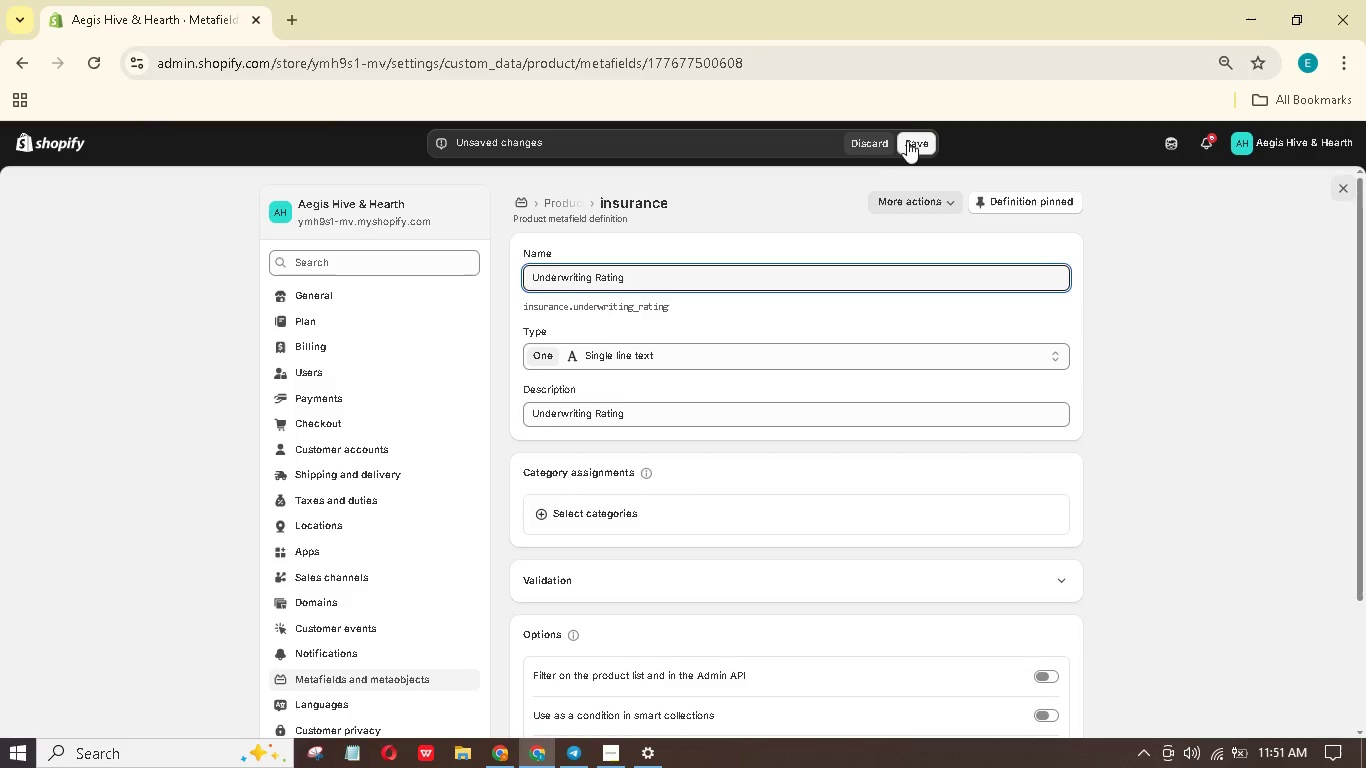 
left_click([909, 140])
 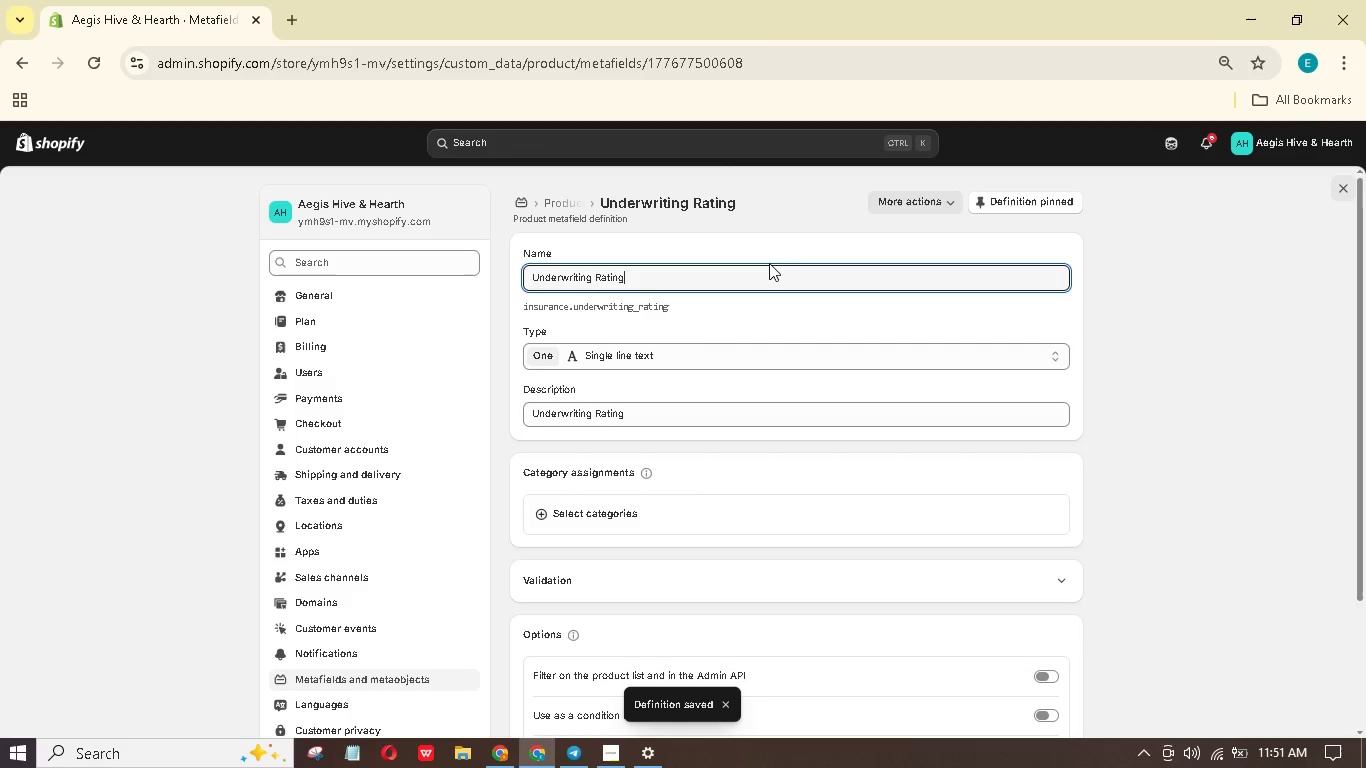 
left_click_drag(start_coordinate=[1365, 303], to_coordinate=[1365, 389])
 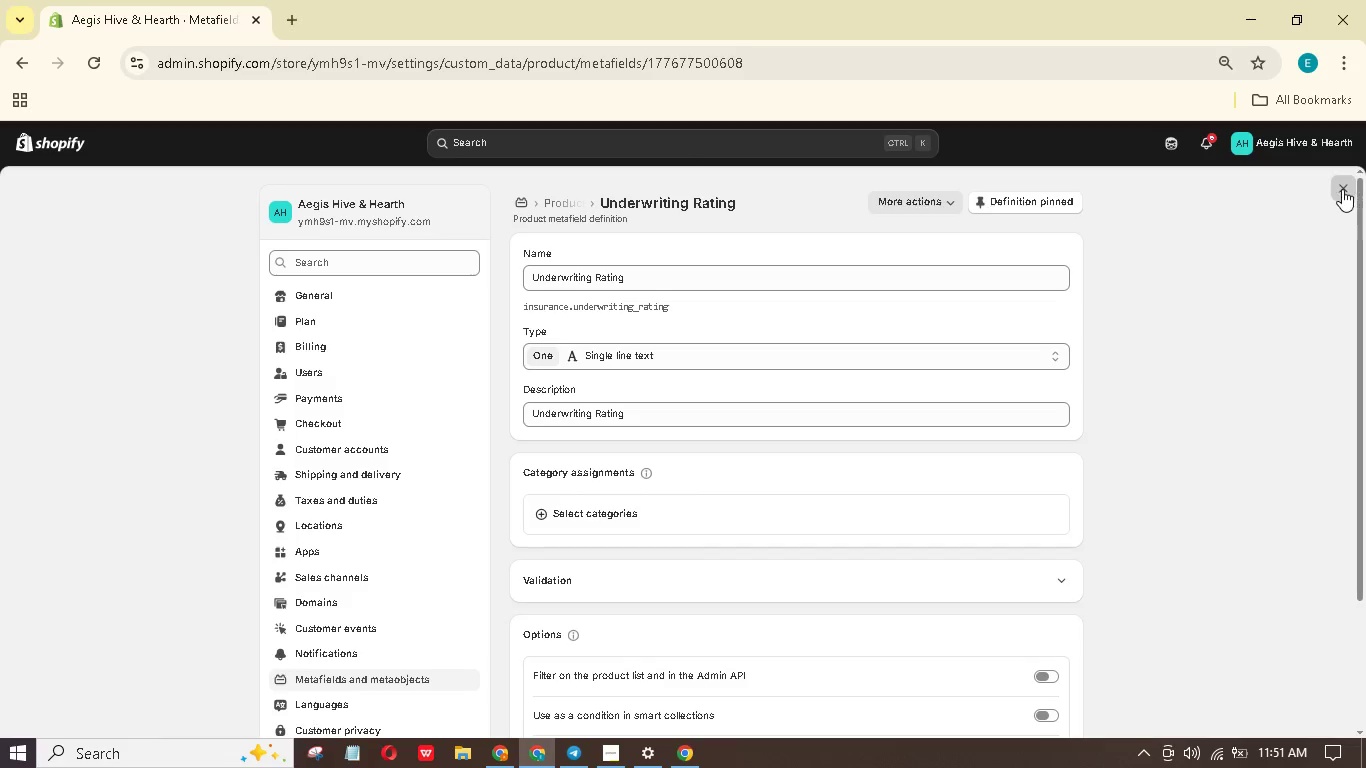 
wait(21.08)
 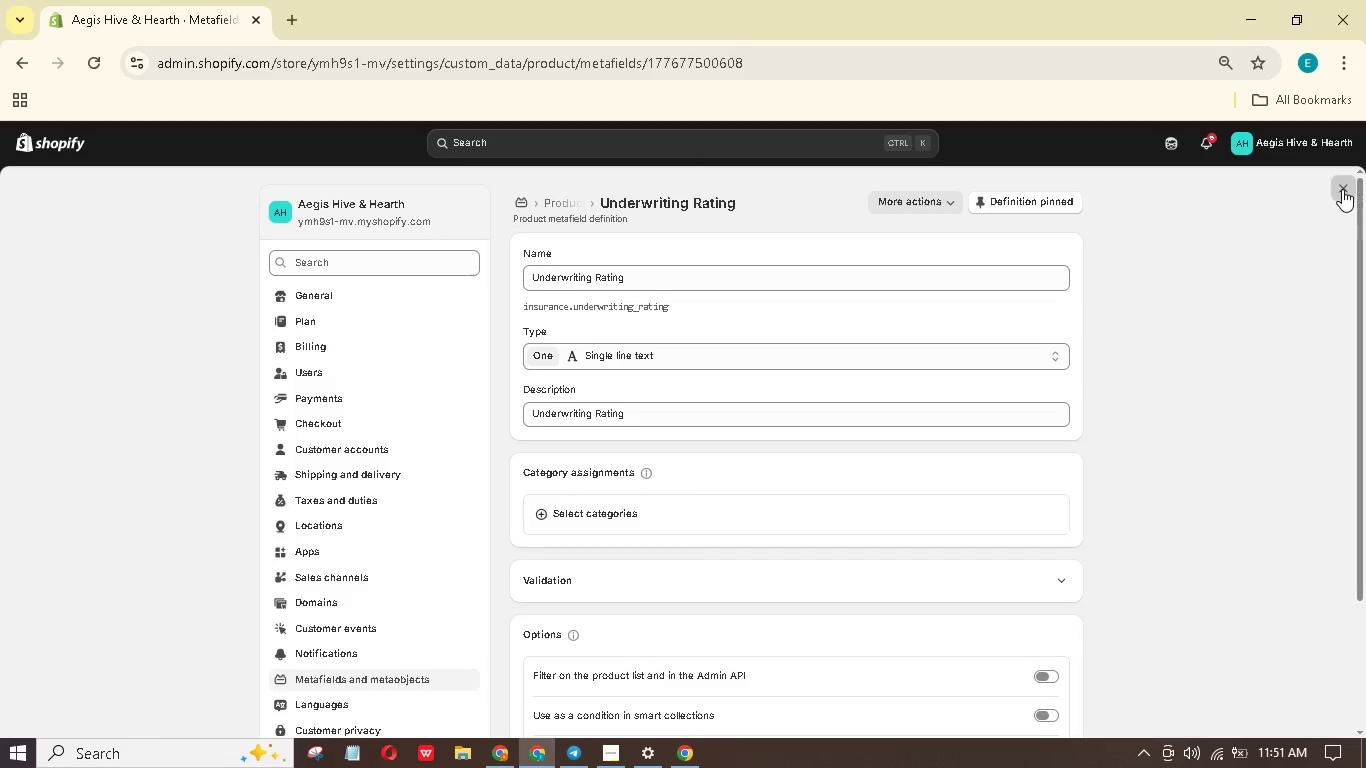 
left_click([46, 249])
 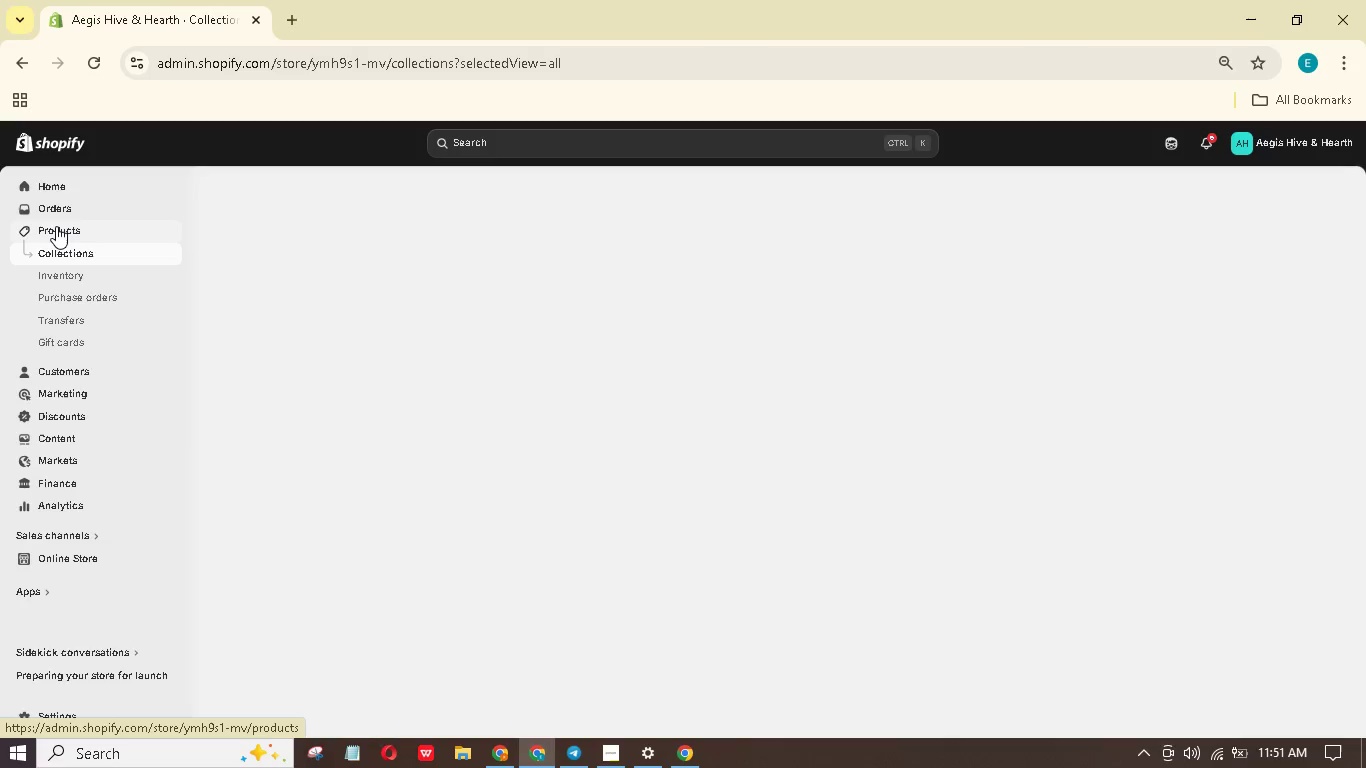 
wait(6.62)
 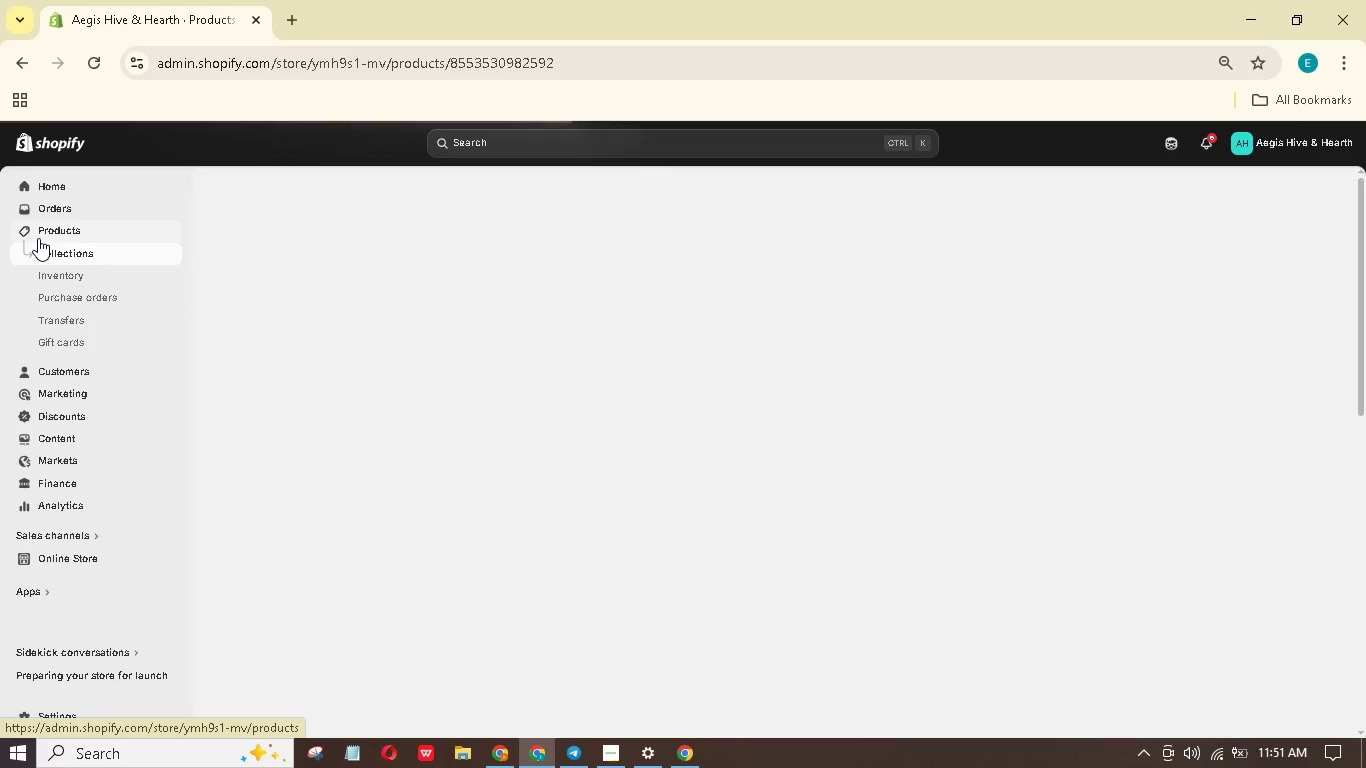 
left_click([1293, 188])
 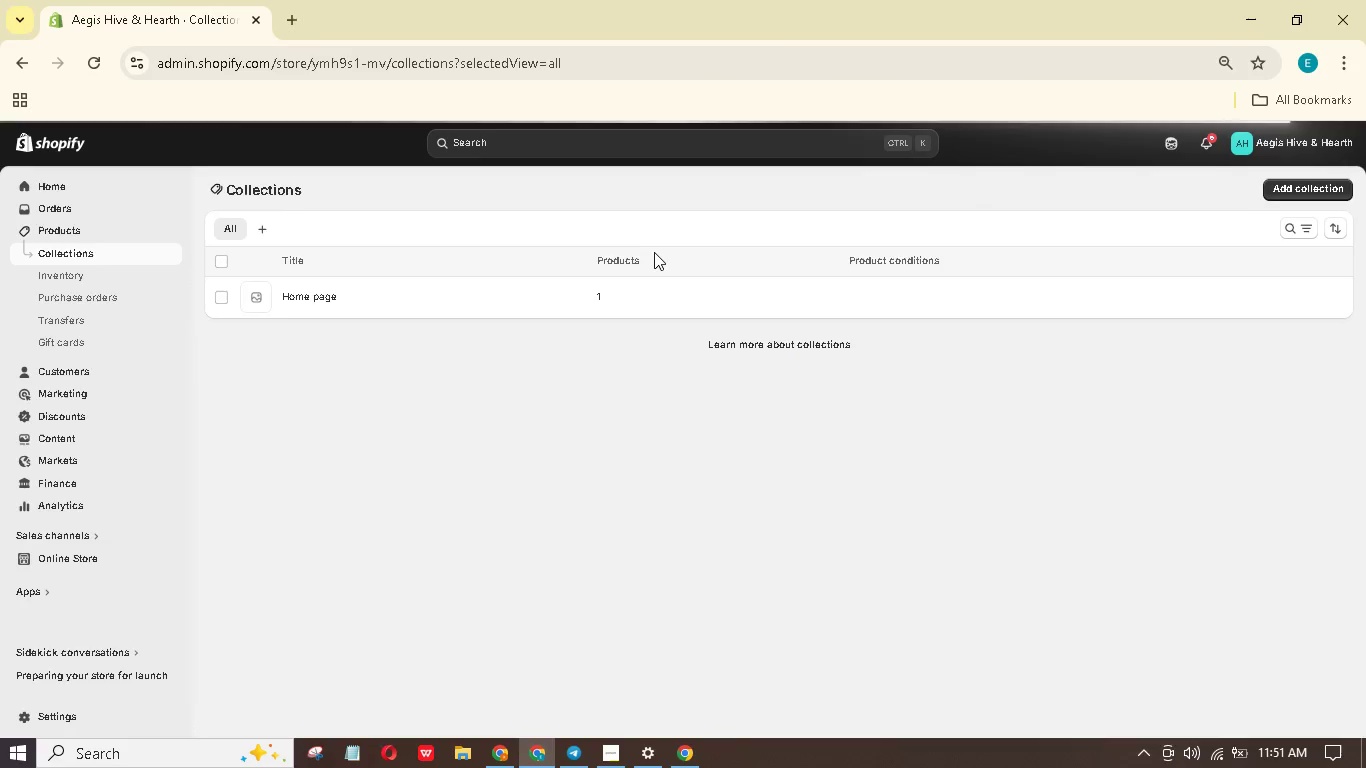 
wait(7.94)
 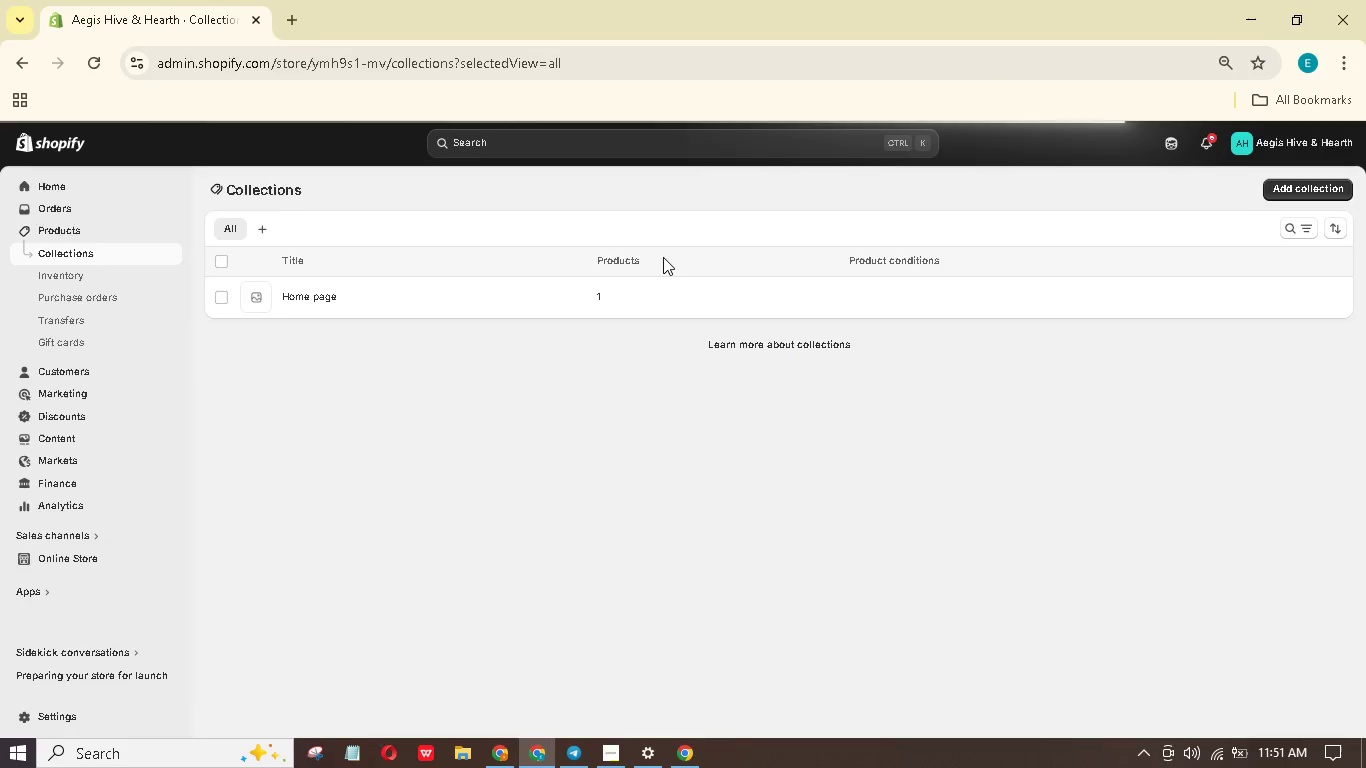 
left_click([604, 256])
 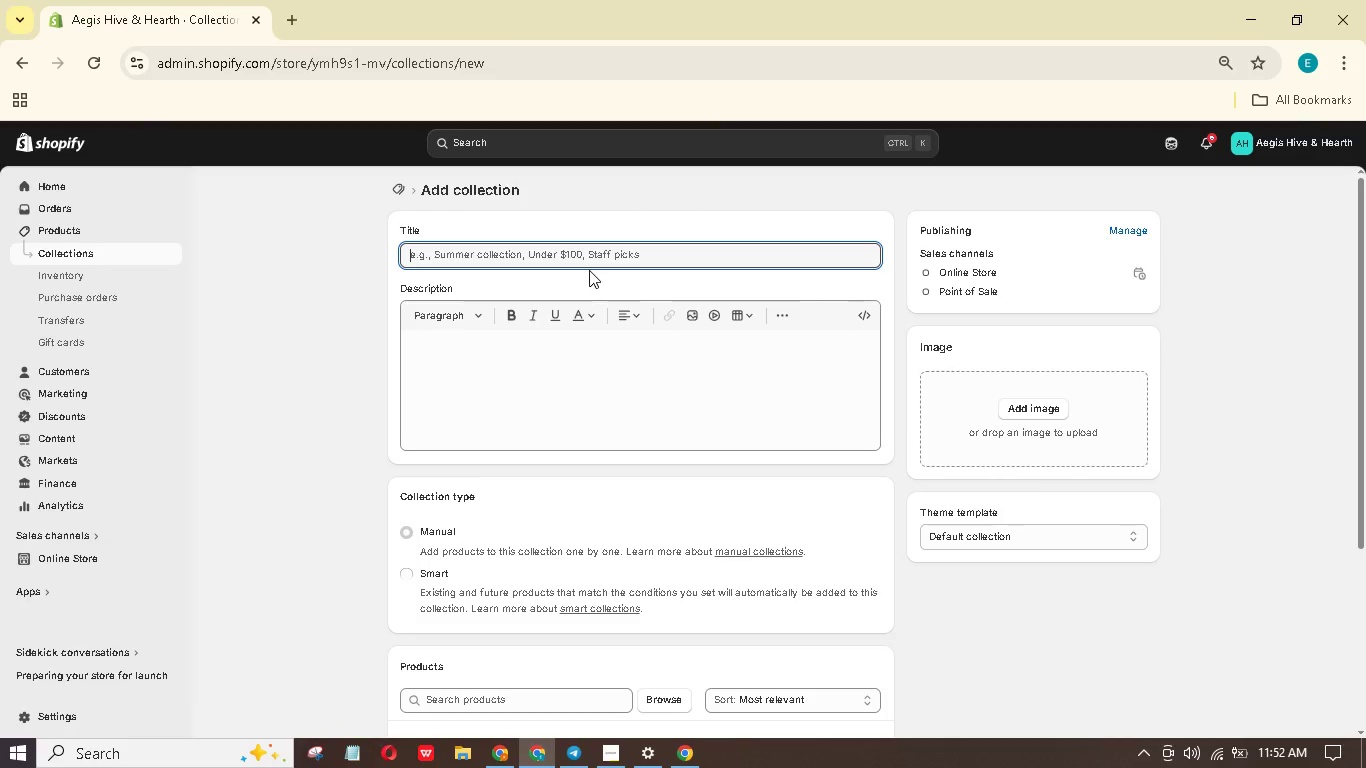 
type(Digital Compliance Kits)
 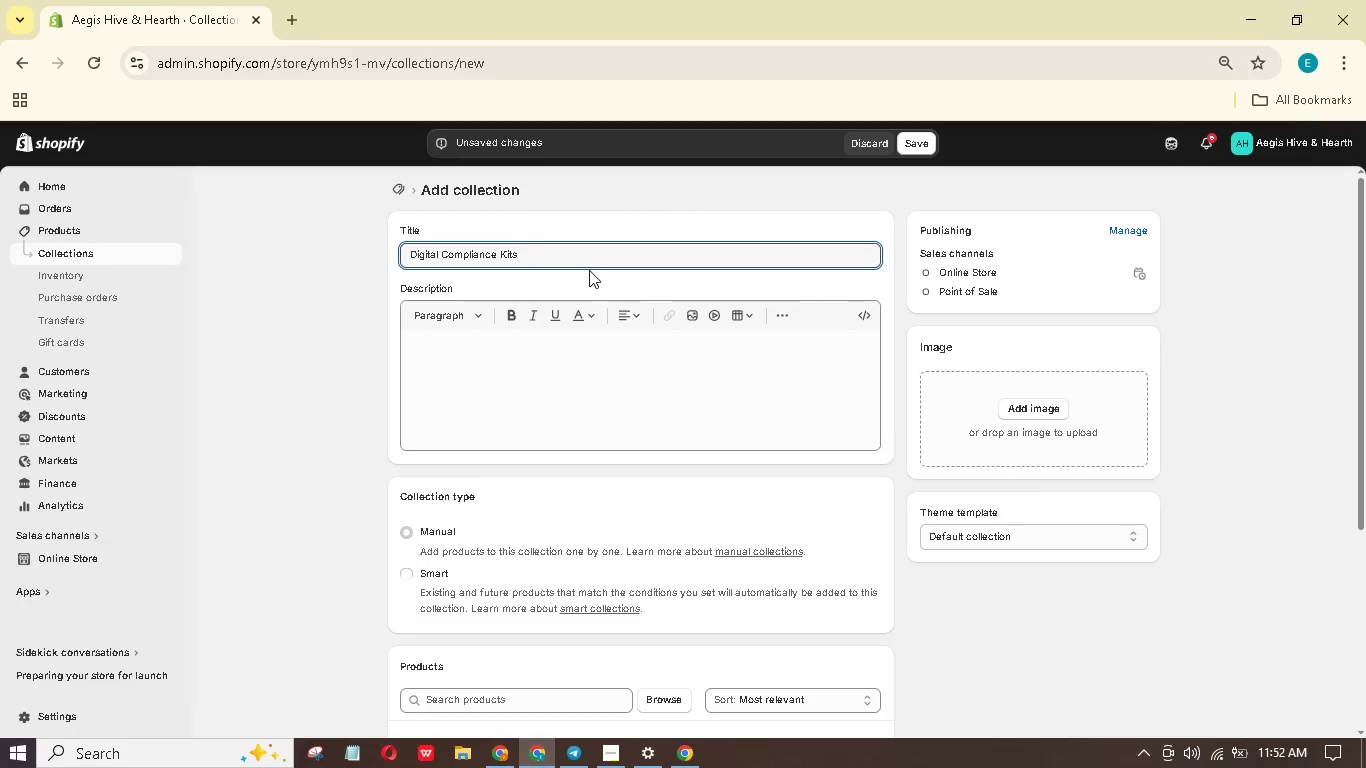 
wait(7.88)
 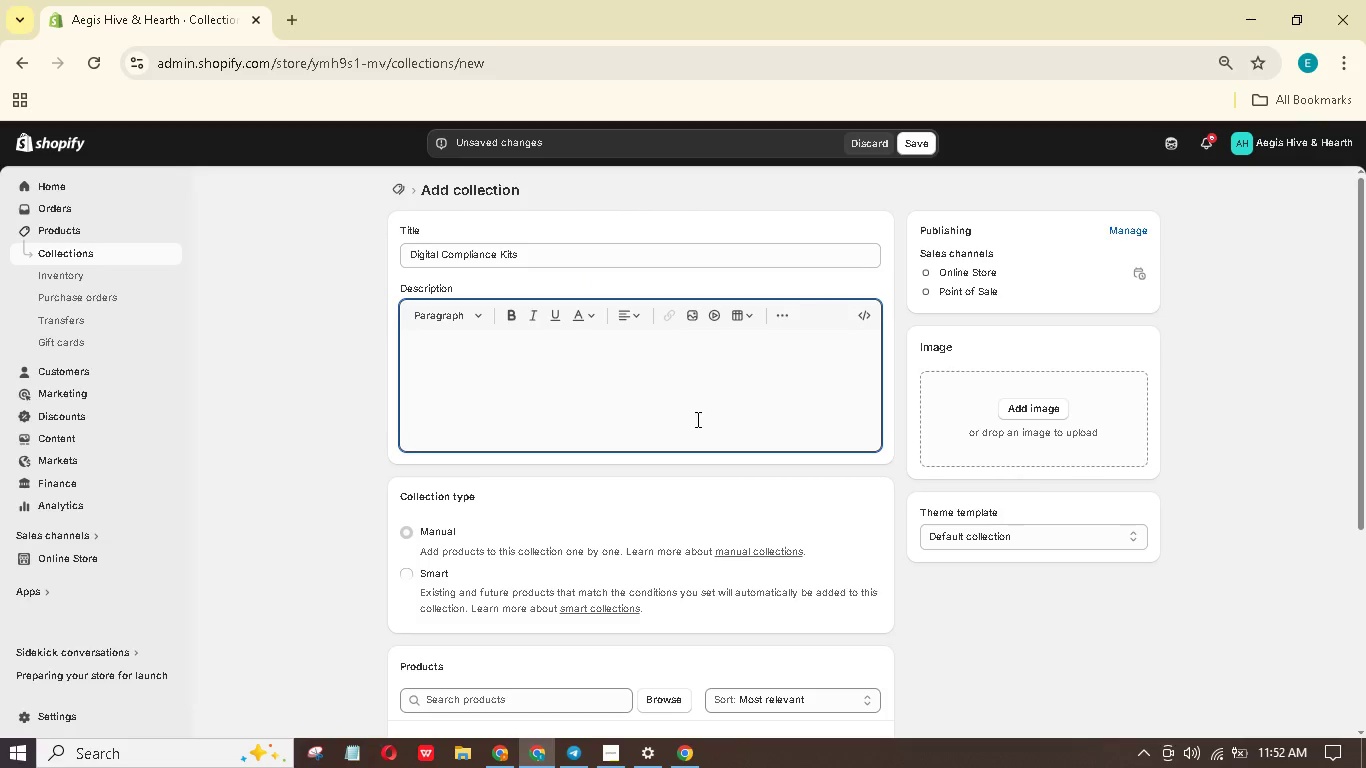 
type(Instant )
key(Backspace)
type(-downloadable took)
key(Backspace)
type(lkits for beekeepi)
key(Backspace)
type(ing businesses, Contracts, waivers,)
 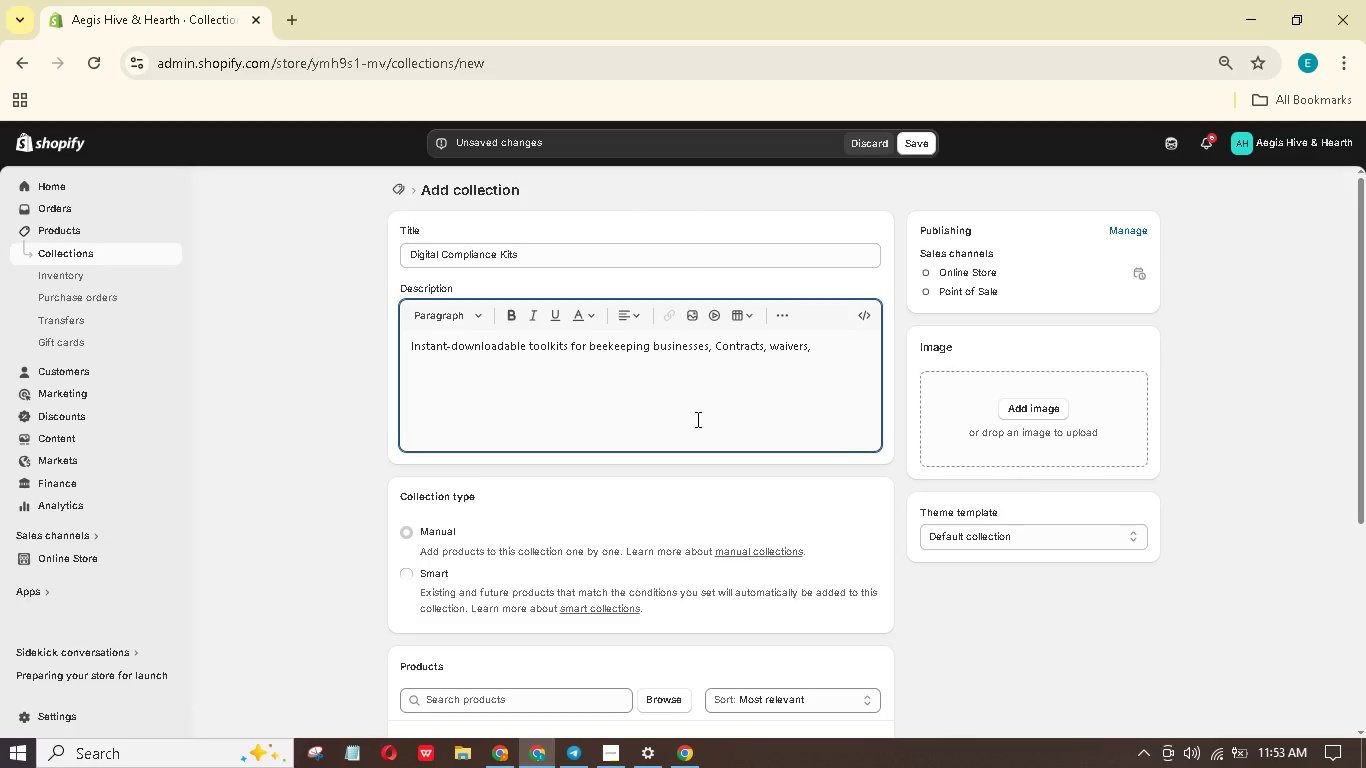 
wait(7.12)
 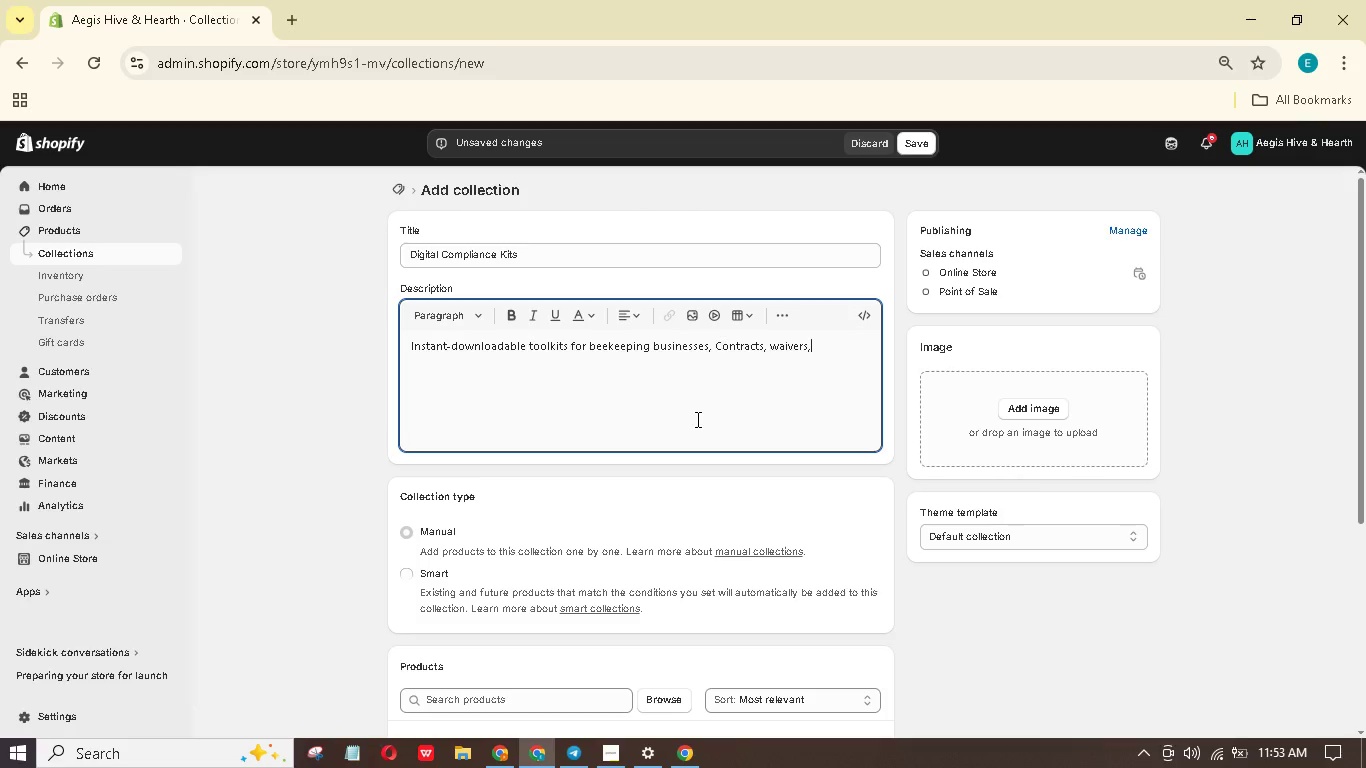 
type( inspection logs, and insurance checklists. get complaint without the lawyer fees.)
 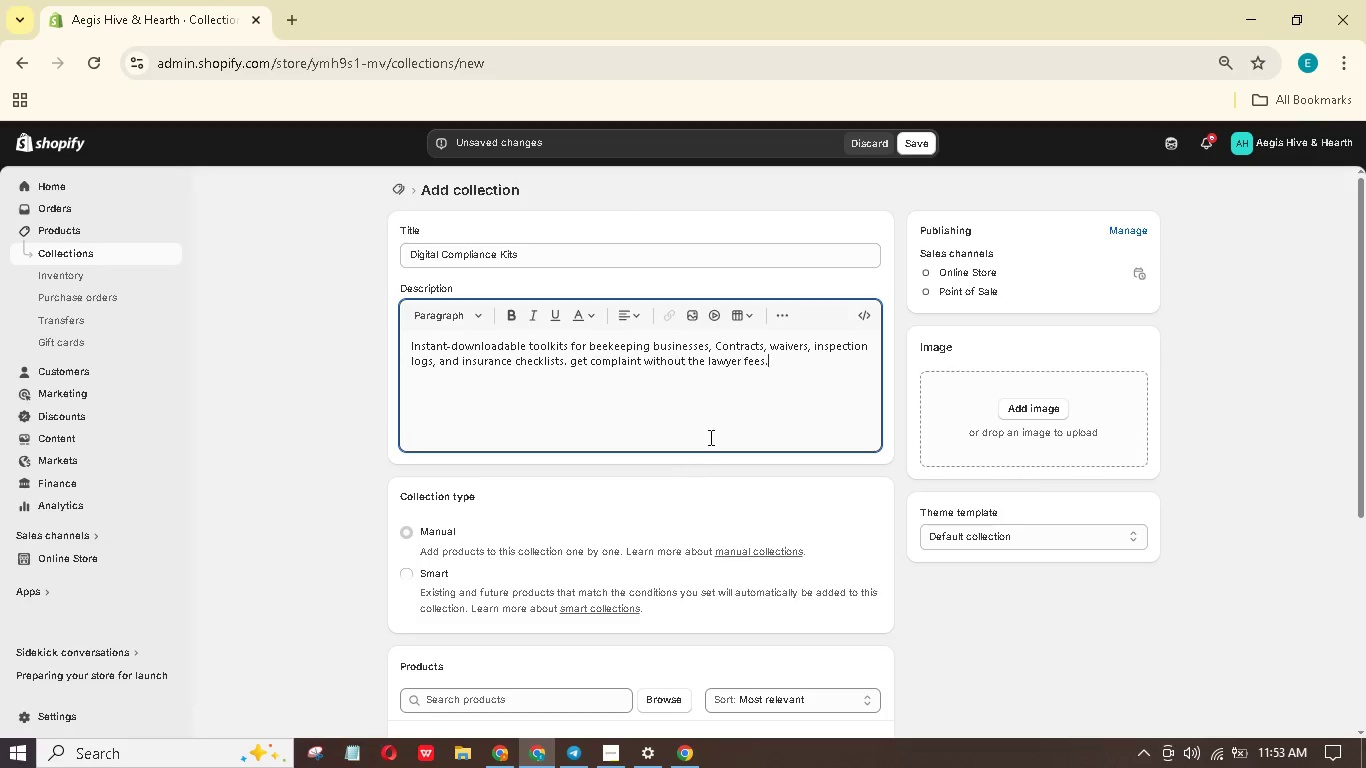 
scroll: coordinate [677, 552], scroll_direction: down, amount: 5.0
 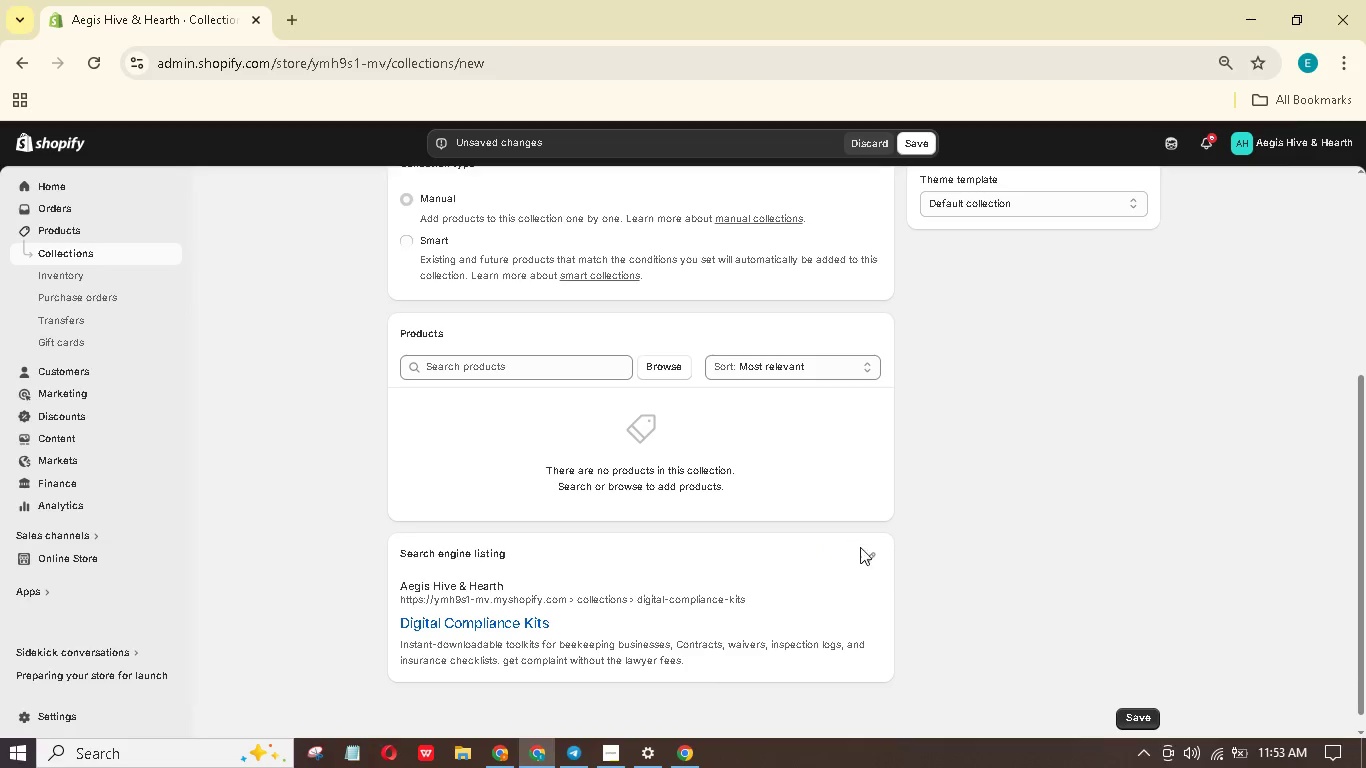 
left_click([868, 554])
 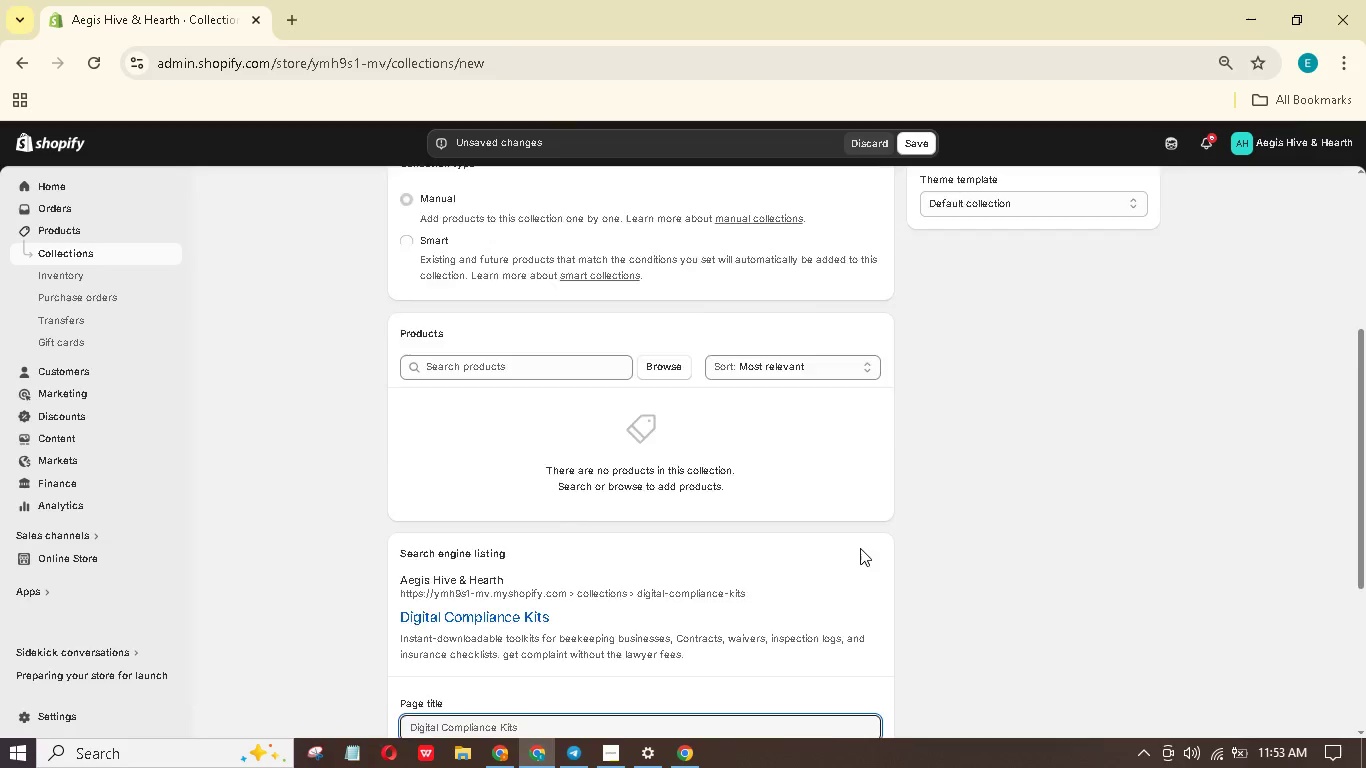 
scroll: coordinate [848, 551], scroll_direction: down, amount: 2.0
 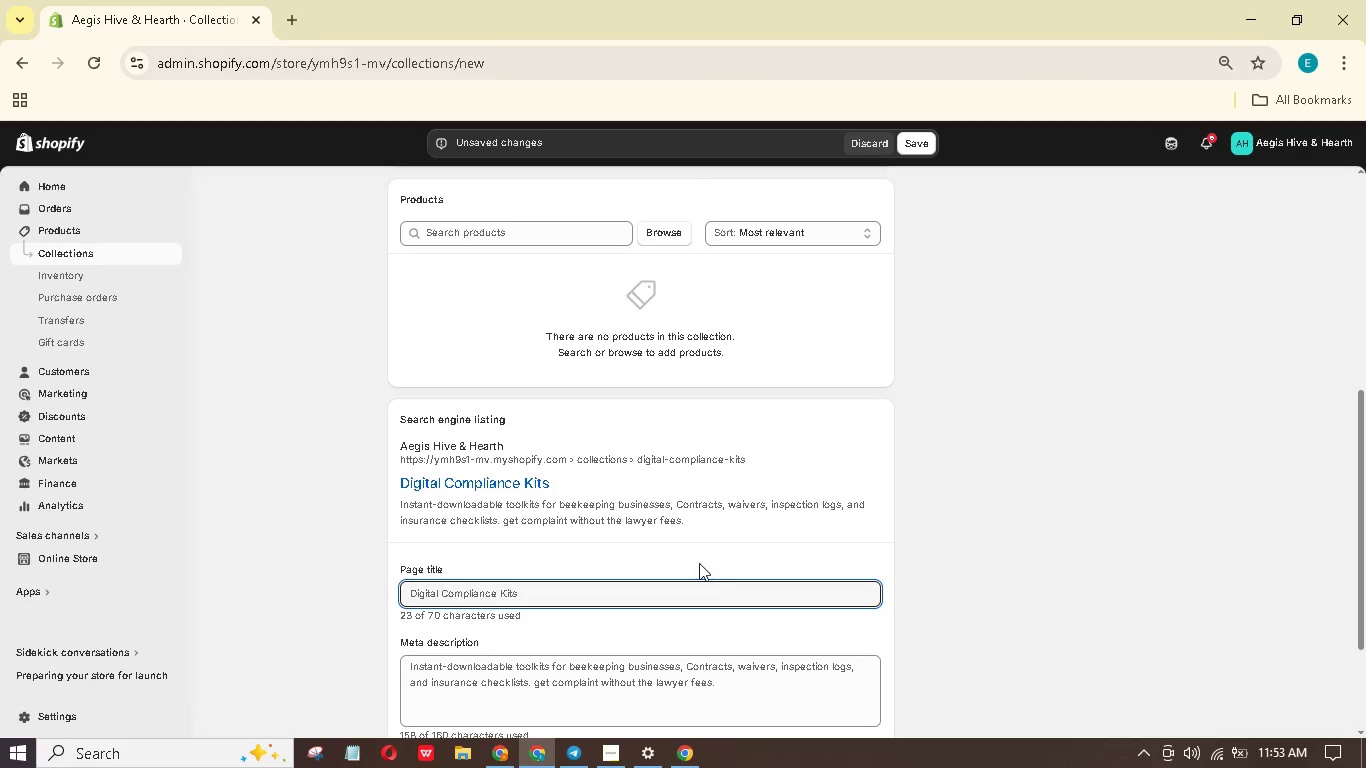 
wait(11.33)
 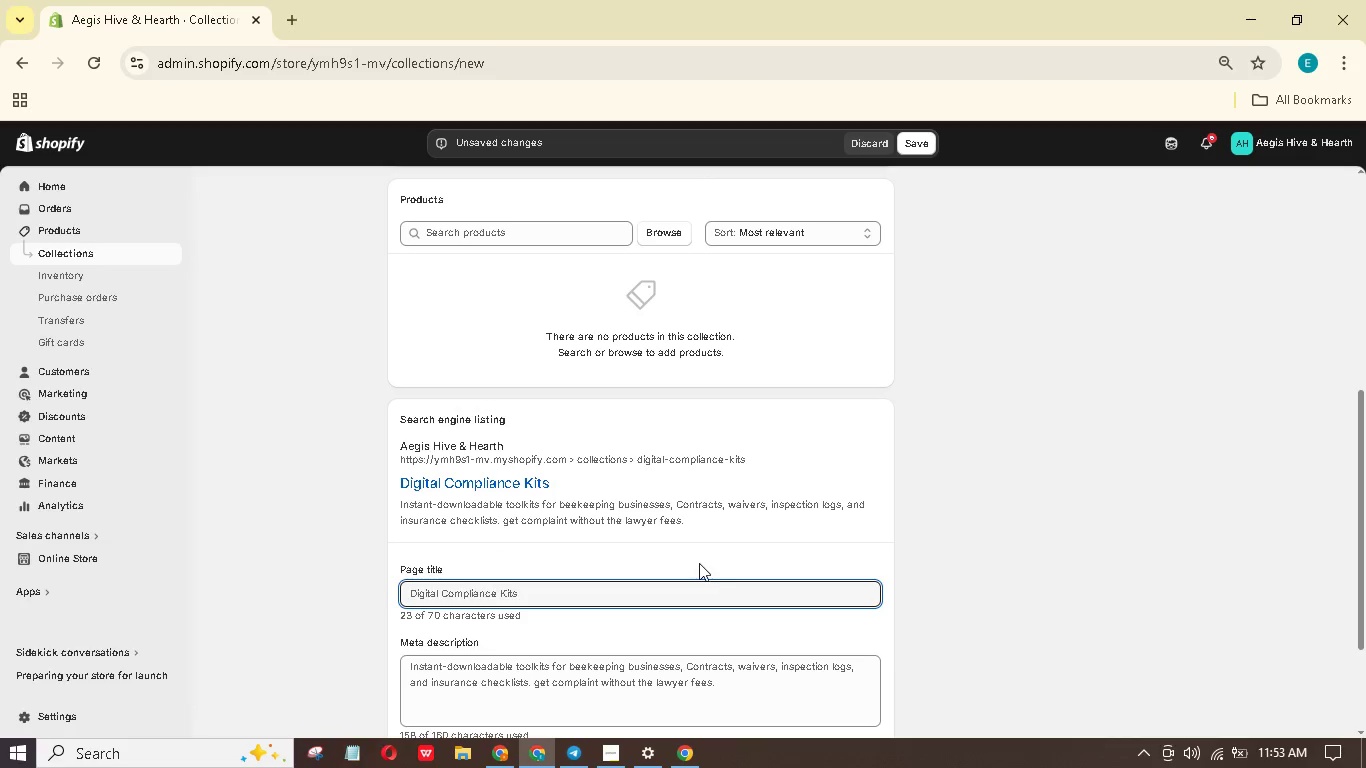 
left_click([576, 600])
 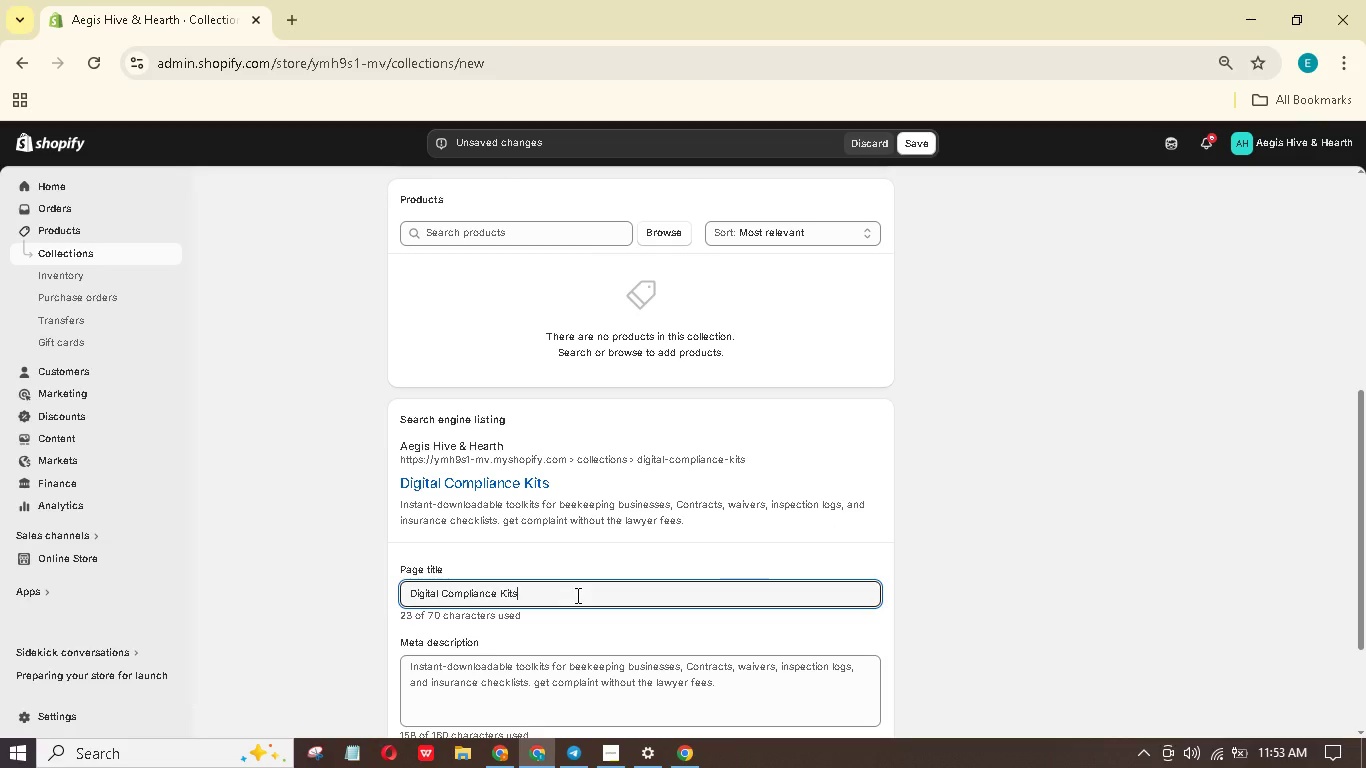 
type( for Beekeepers)
 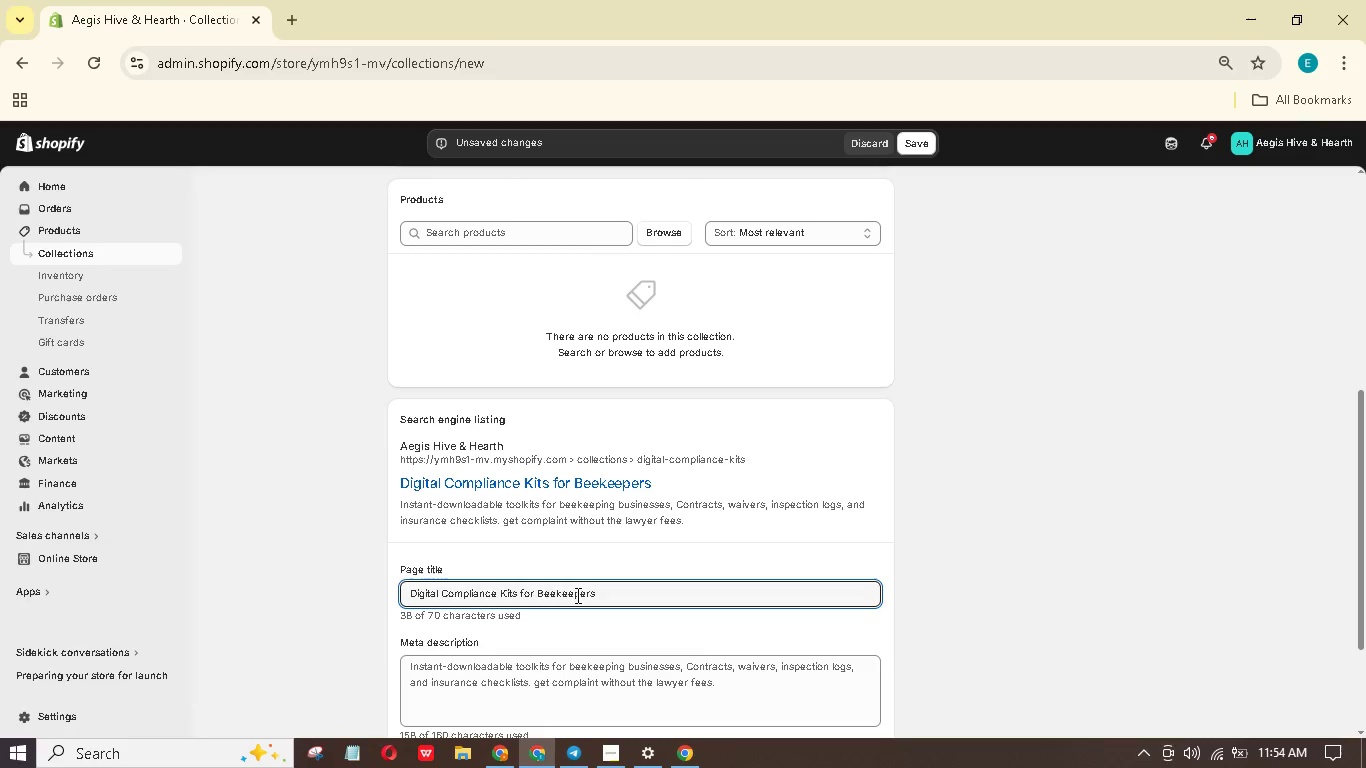 
left_click([504, 756])
 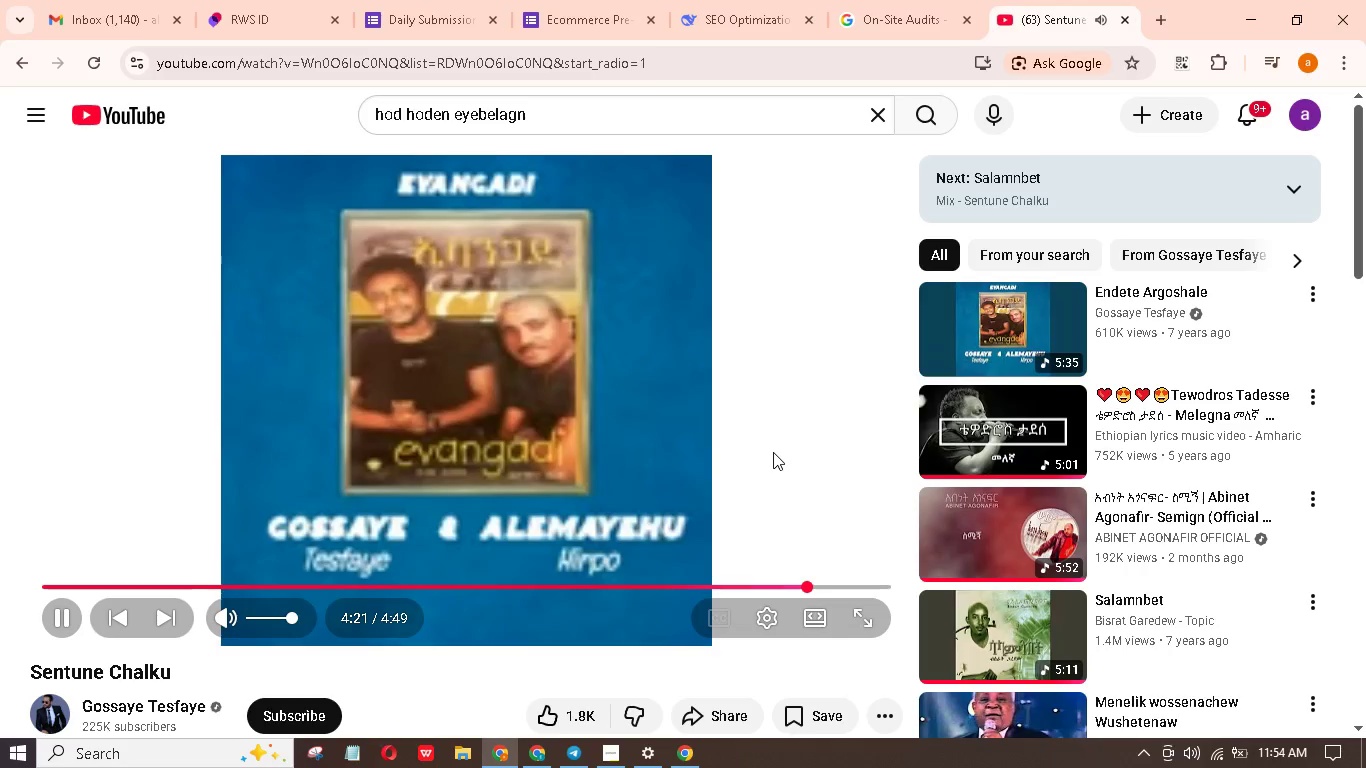 
wait(5.66)
 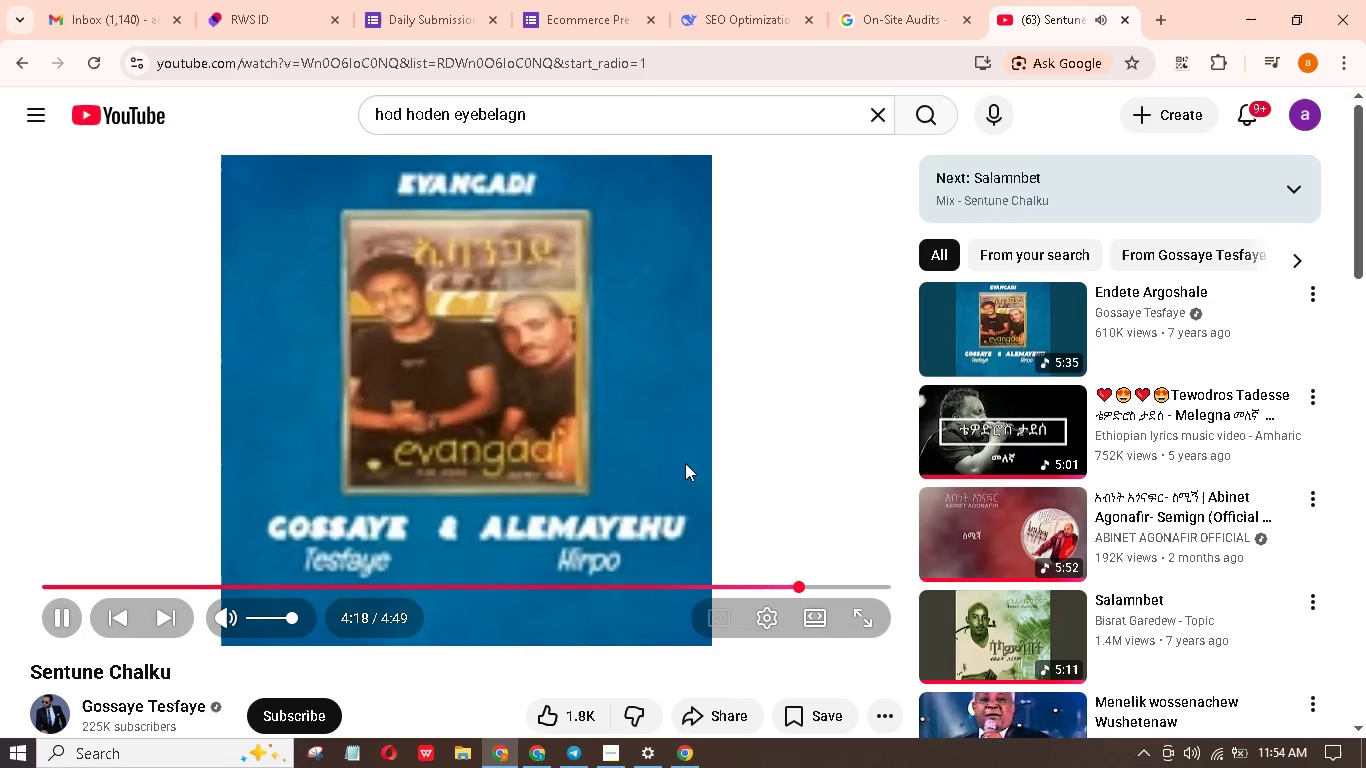 
left_click([1140, 617])
 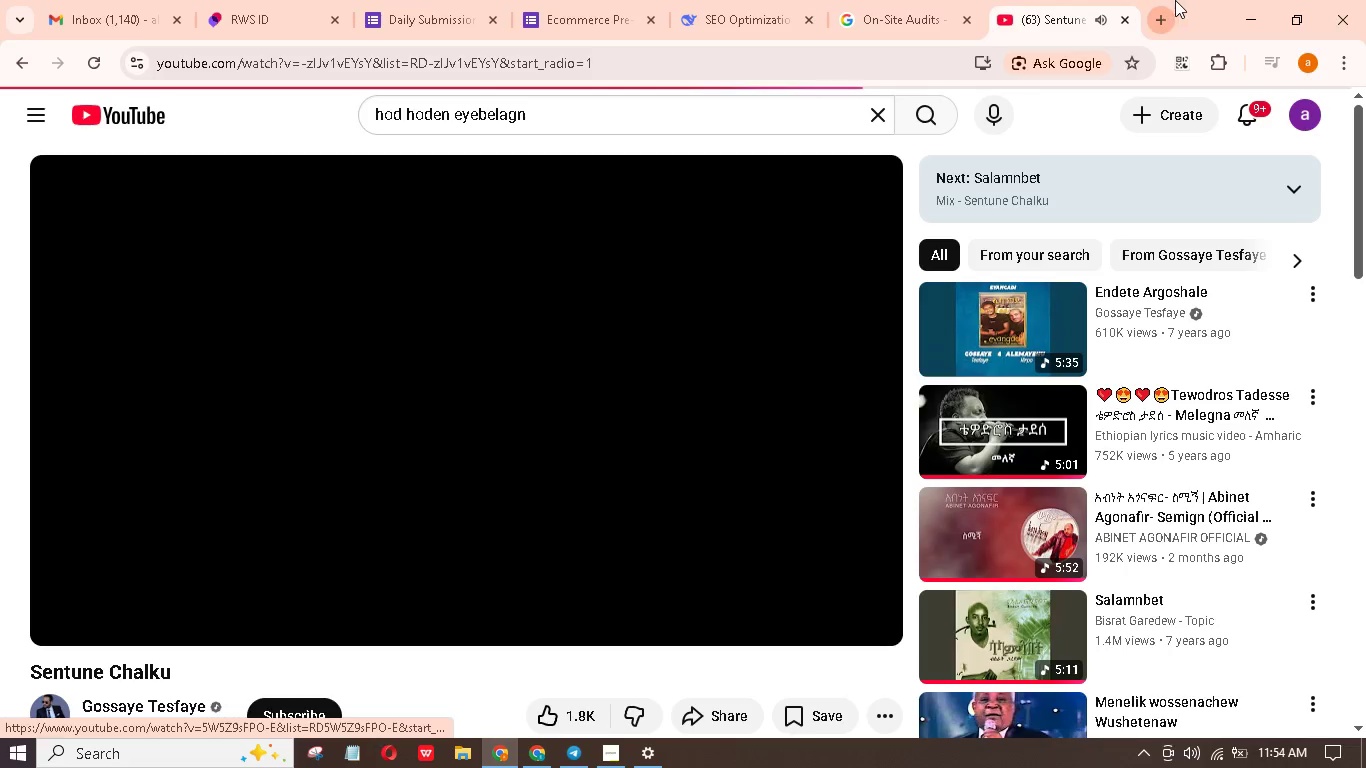 
left_click([1269, 2])
 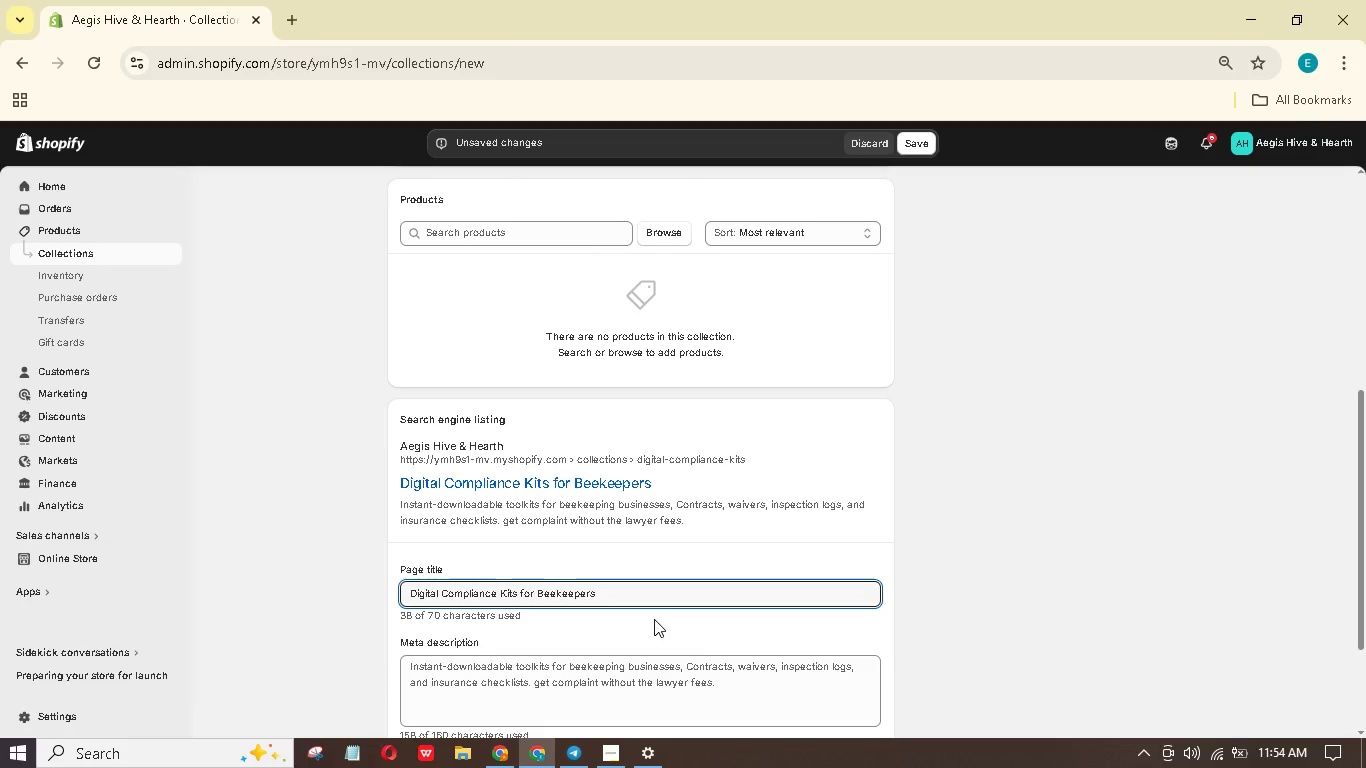 
type( | Aegis Hive & hearth)
 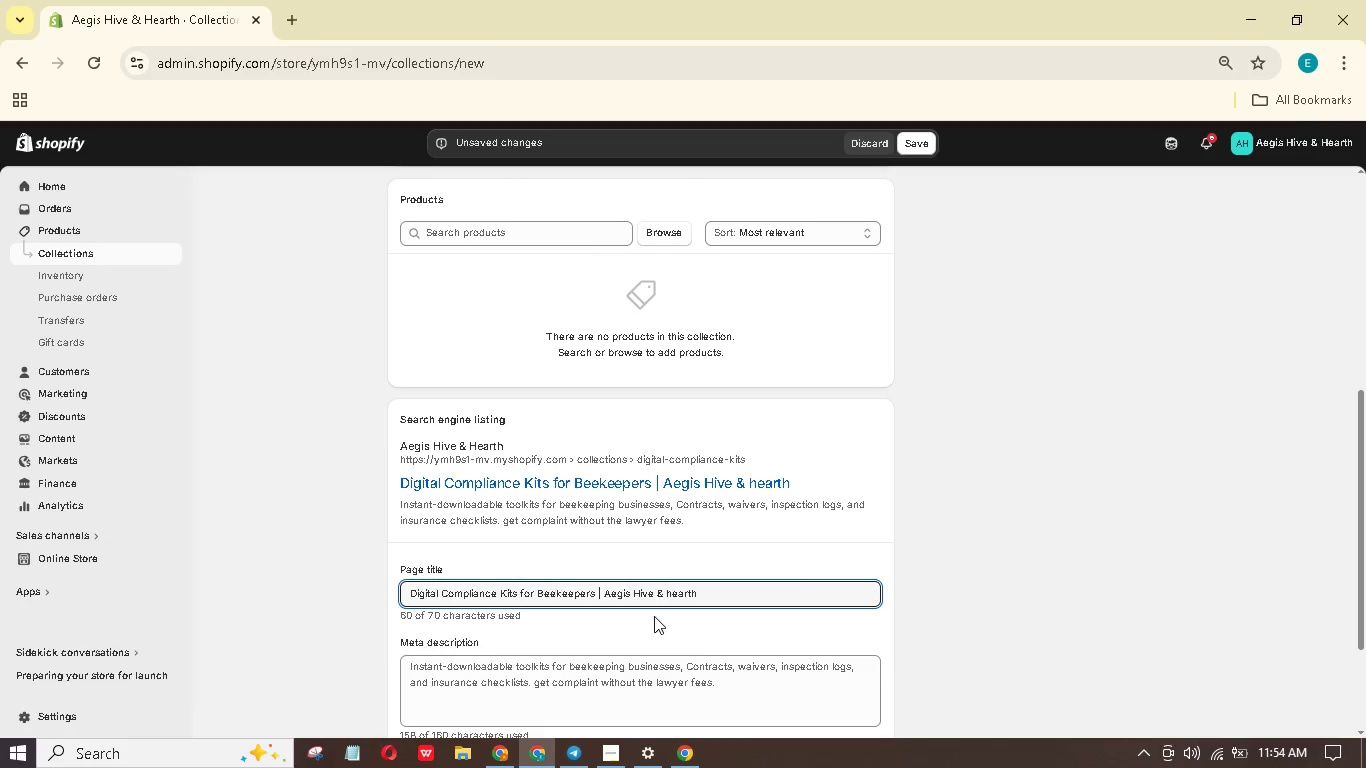 
key(ArrowLeft)
 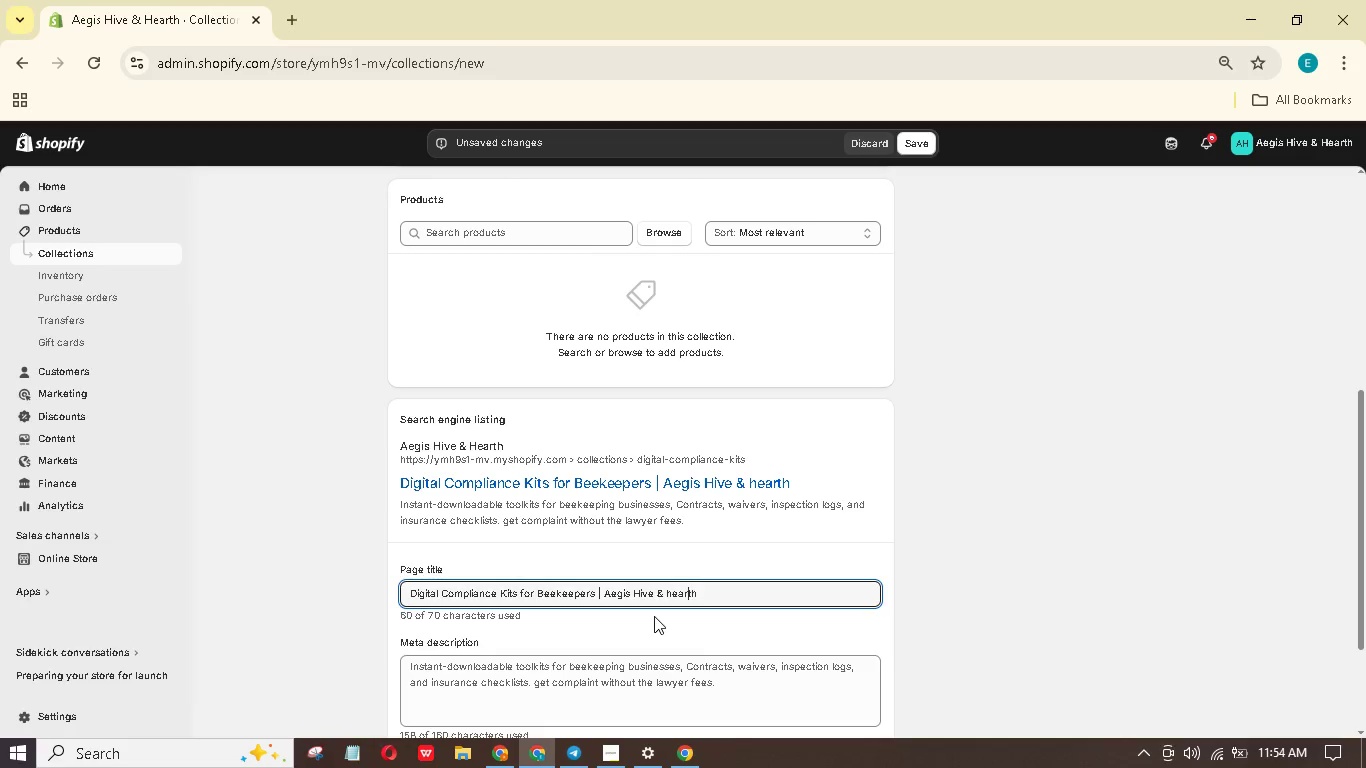 
key(ArrowLeft)
 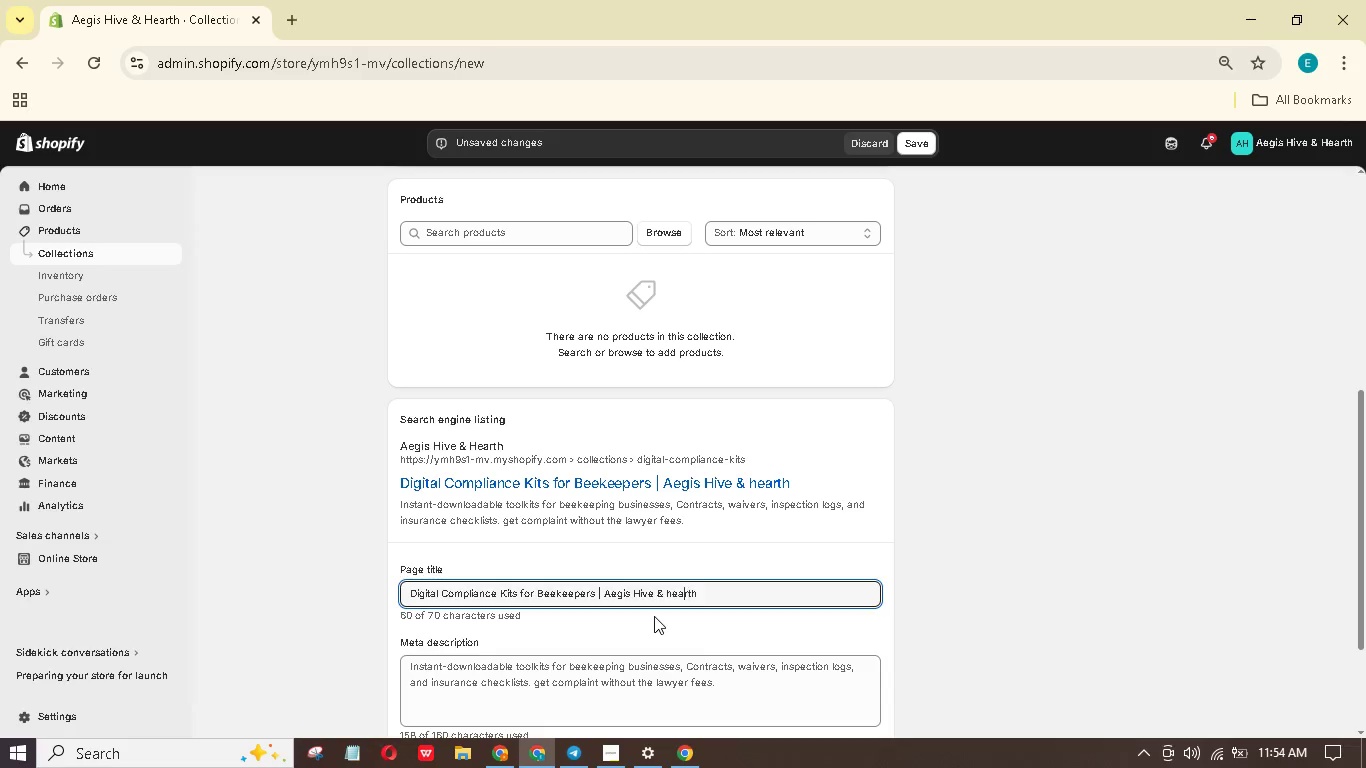 
key(ArrowLeft)
 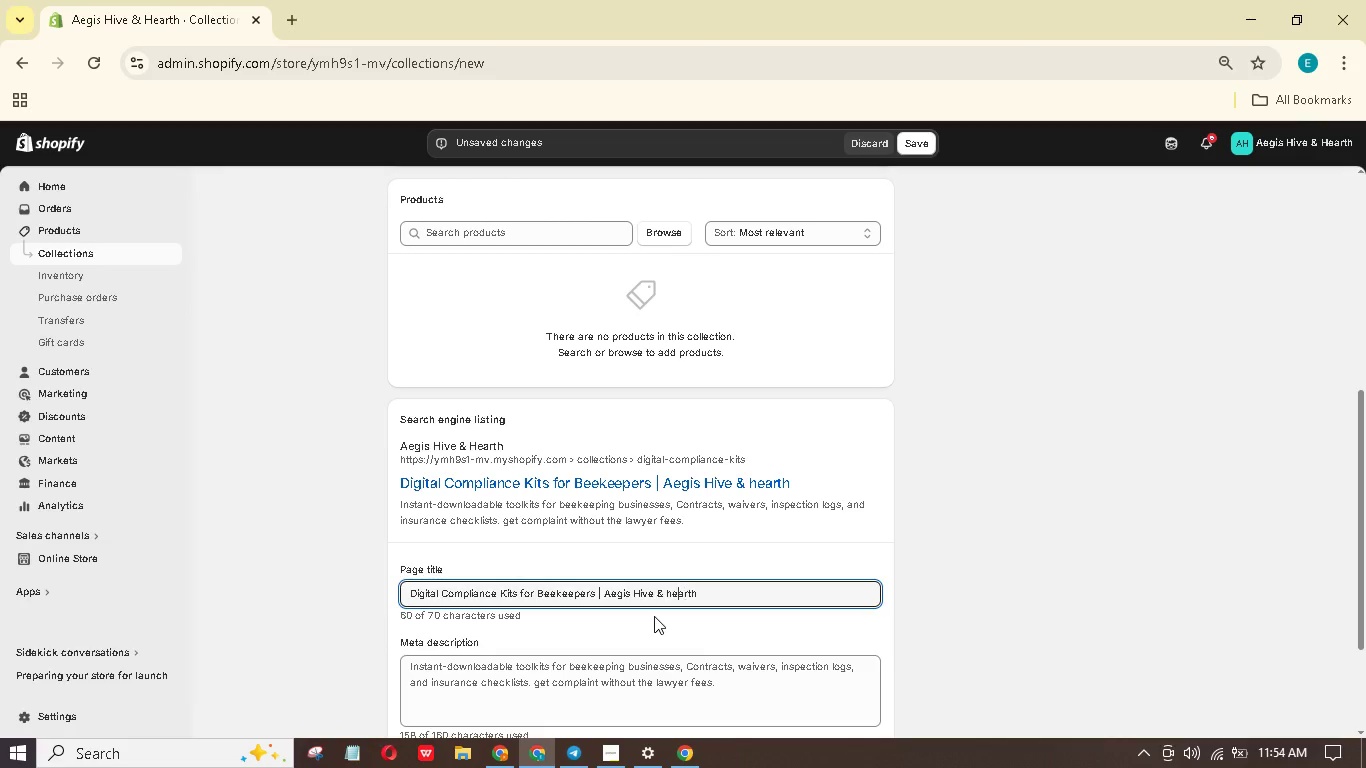 
key(ArrowLeft)
 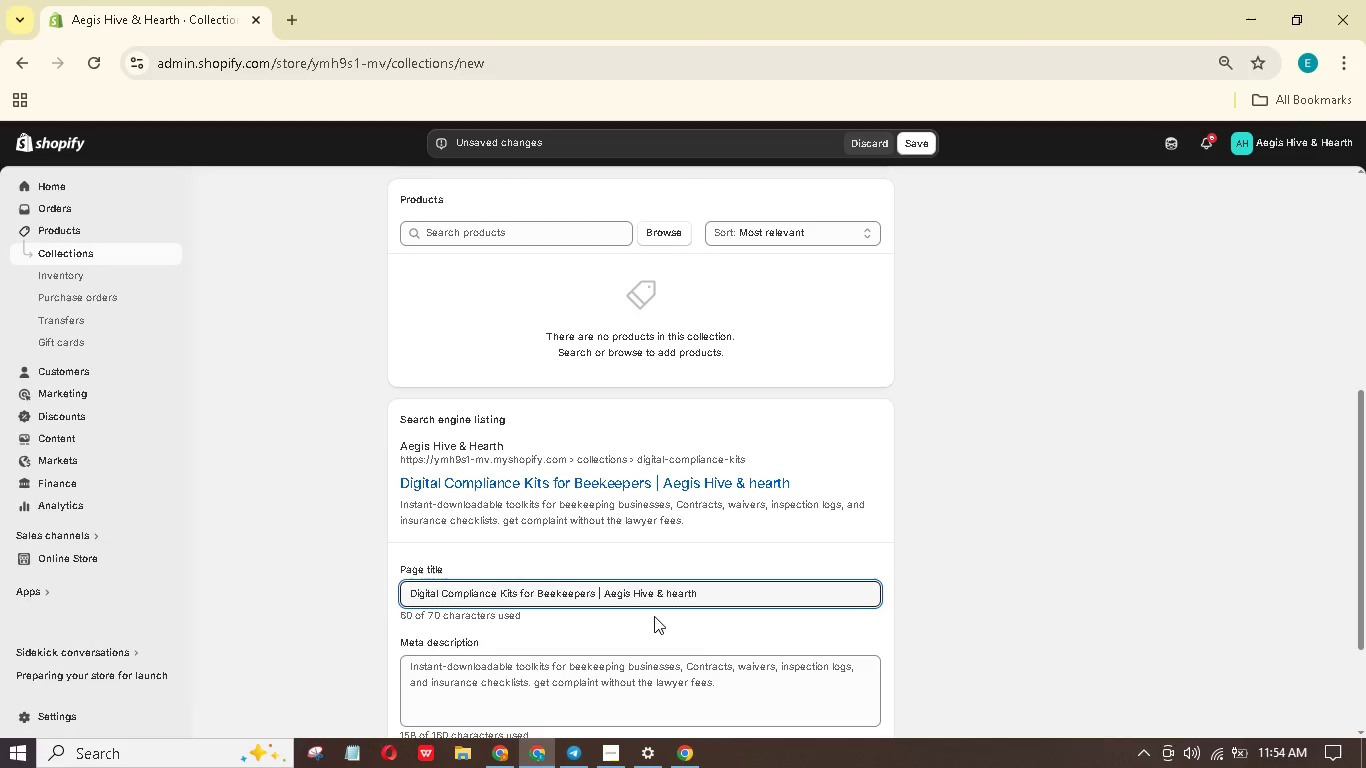 
key(ArrowLeft)
 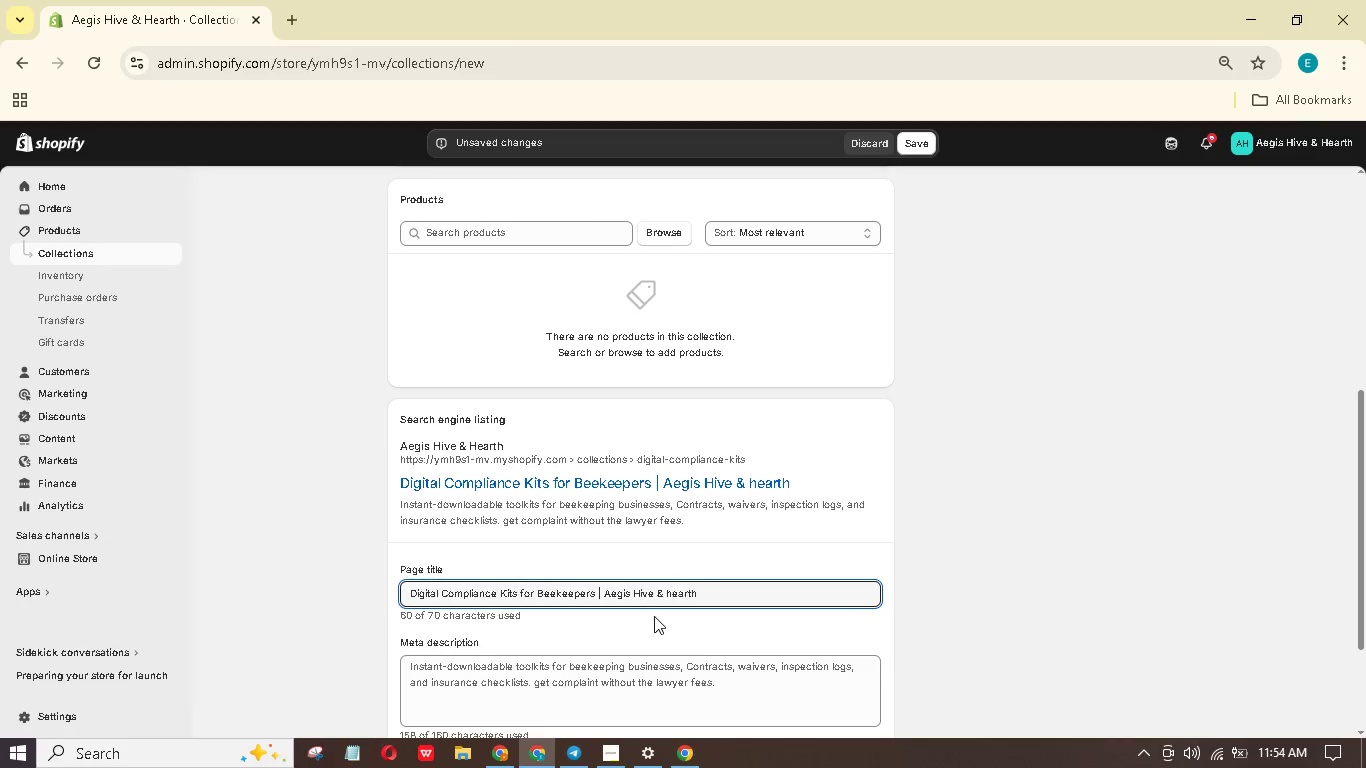 
key(Backspace)
 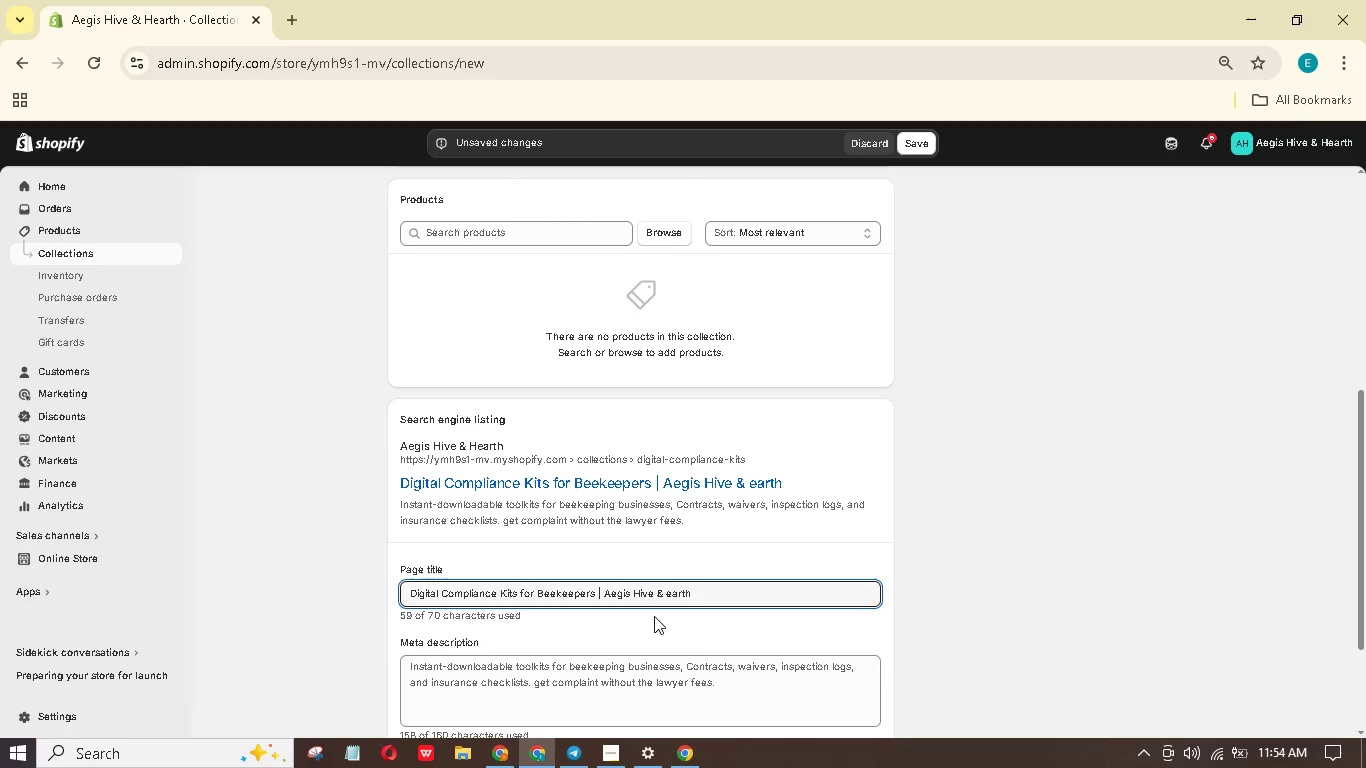 
key(Shift+H)
 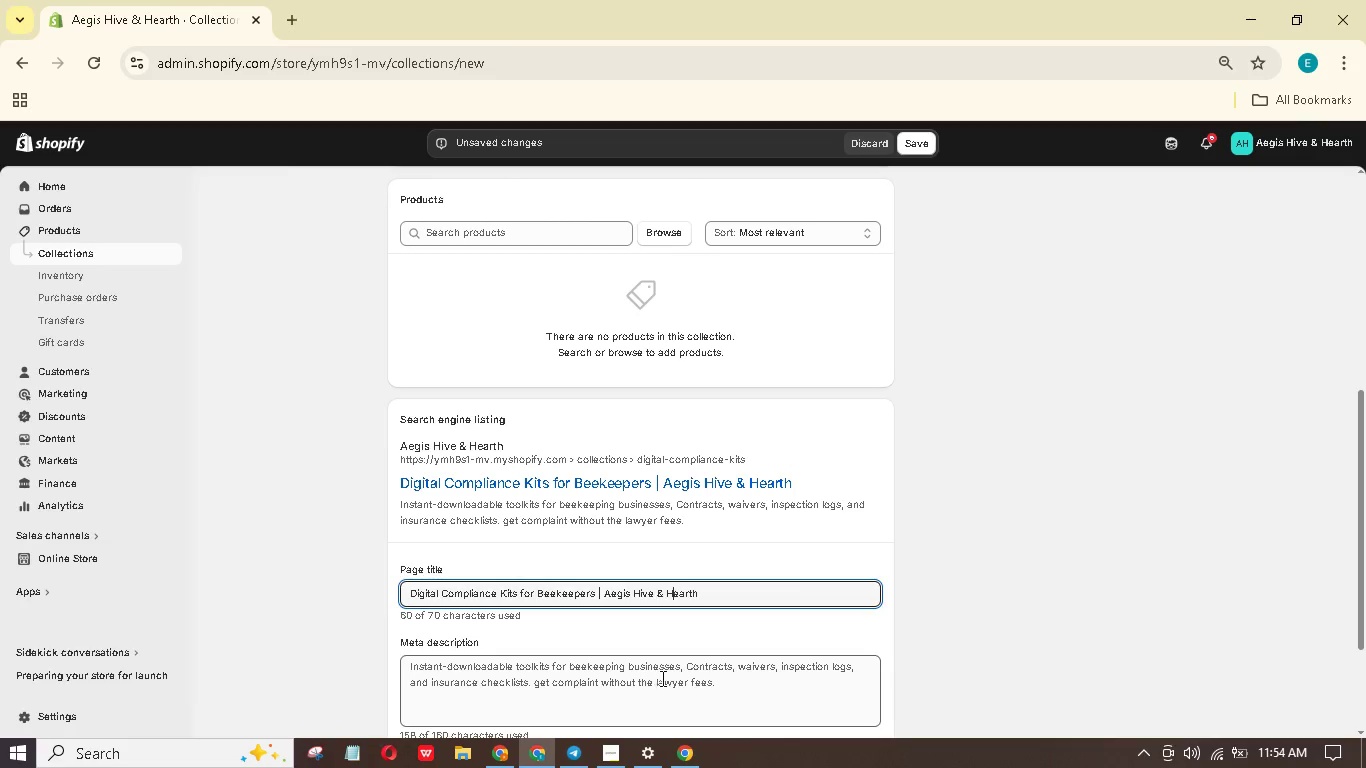 
key(Control+A)
 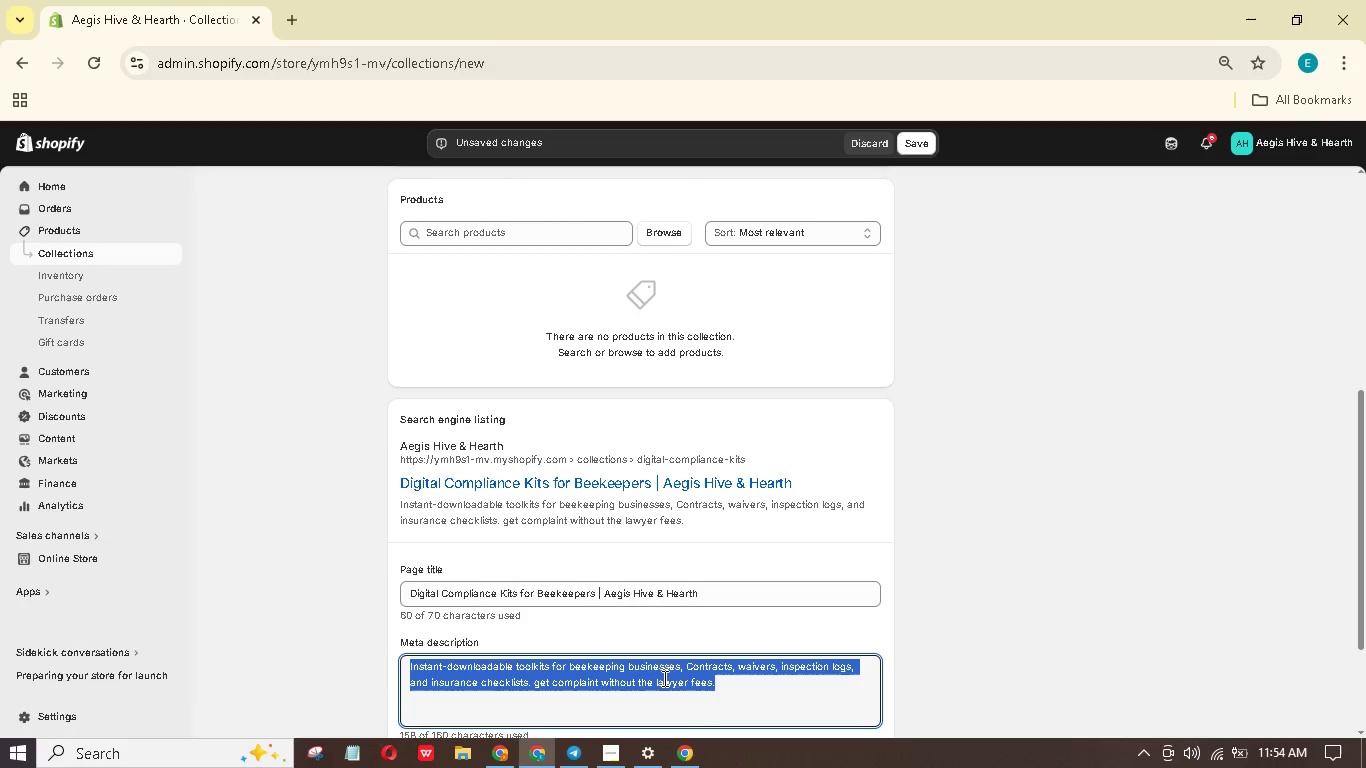 
key(Backspace)
type(Downloadable comliance kits for)
 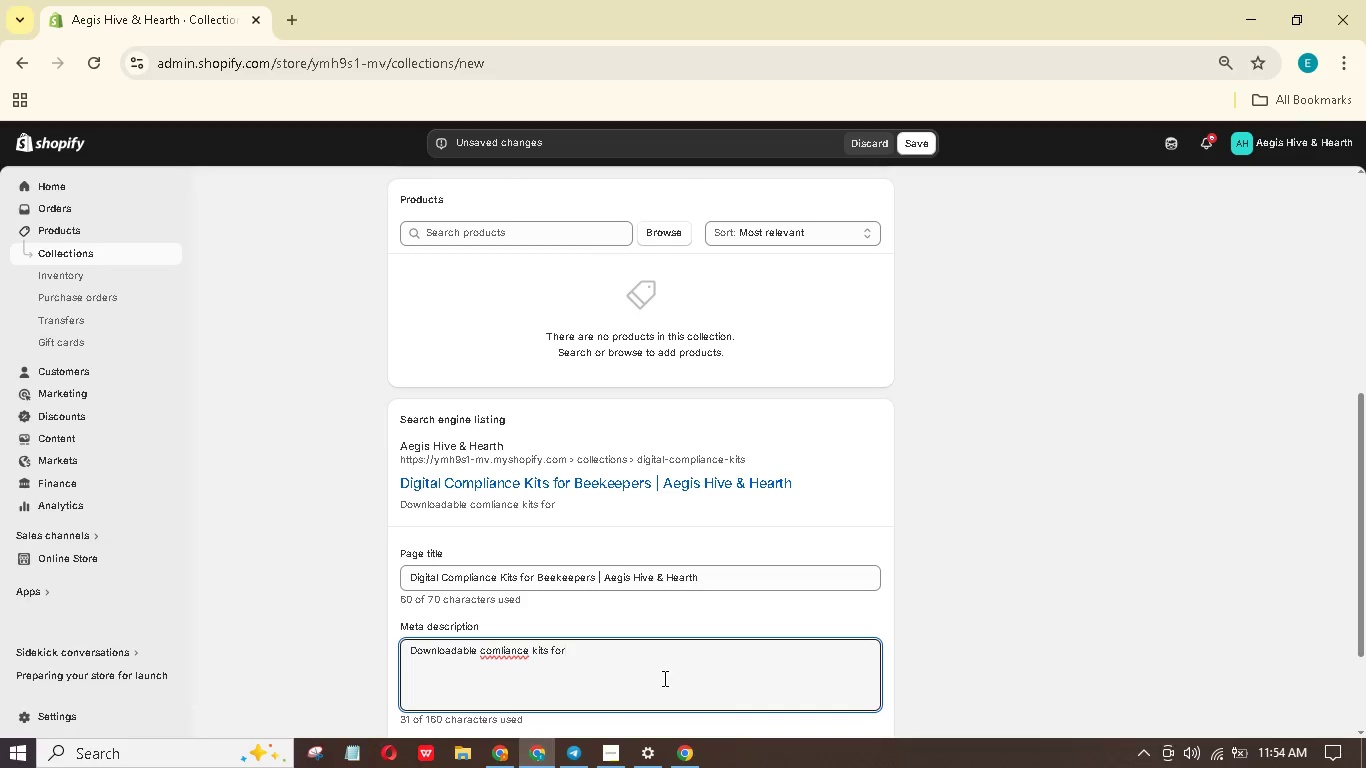 
type( apiaries)
 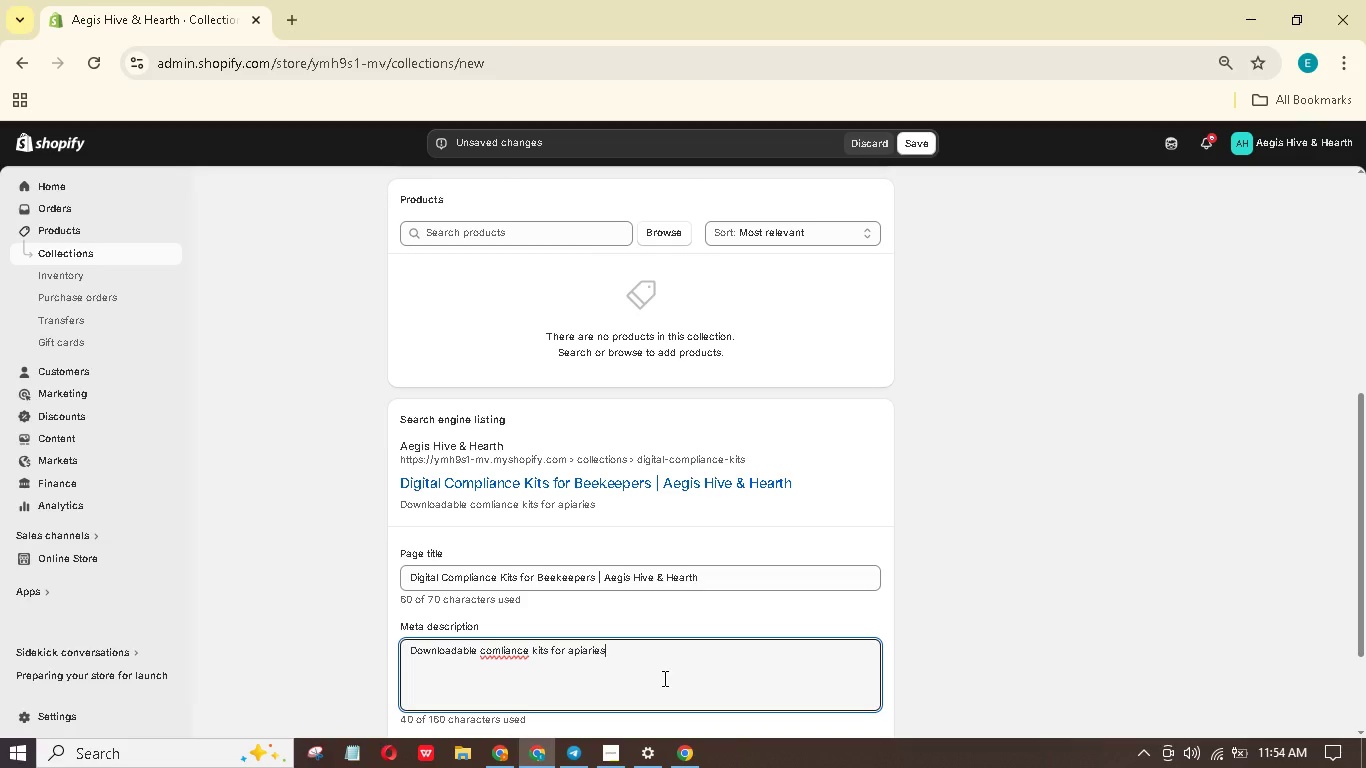 
type(: contracs, )
key(Backspace)
key(Backspace)
key(Backspace)
key(Backspace)
key(Backspace)
type(acts, liability waivers, insurance checklists)
 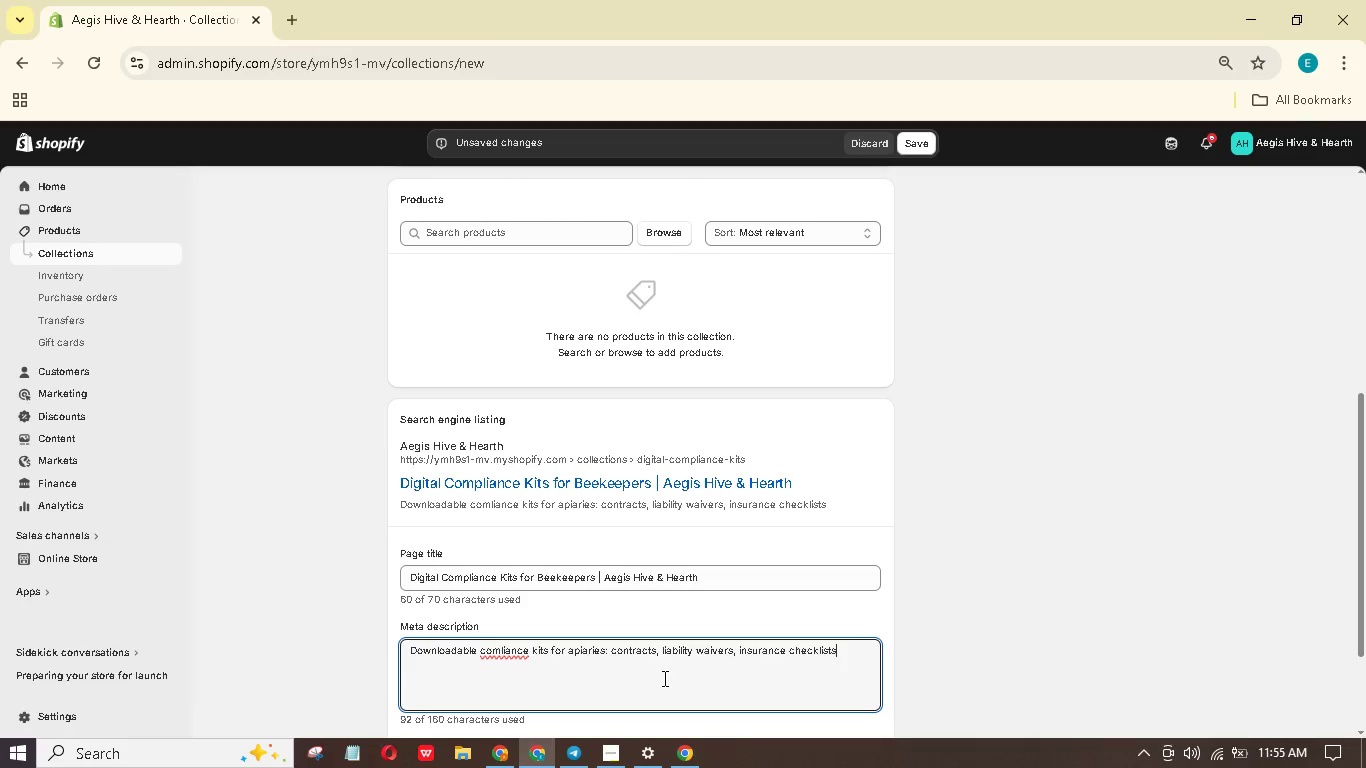 
type(, )
key(Backspace)
key(Backspace)
type(. Start your beekeeping business legally.)
 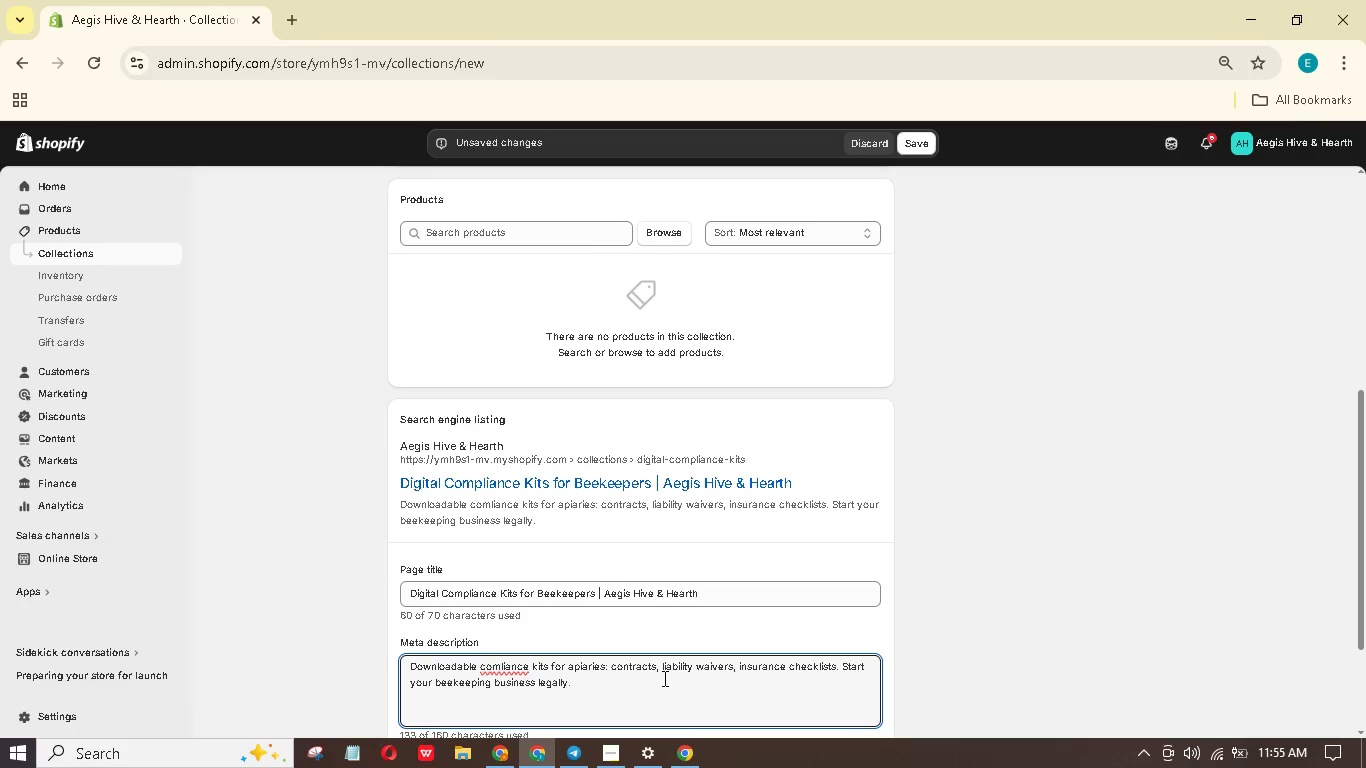 
left_click([511, 662])
 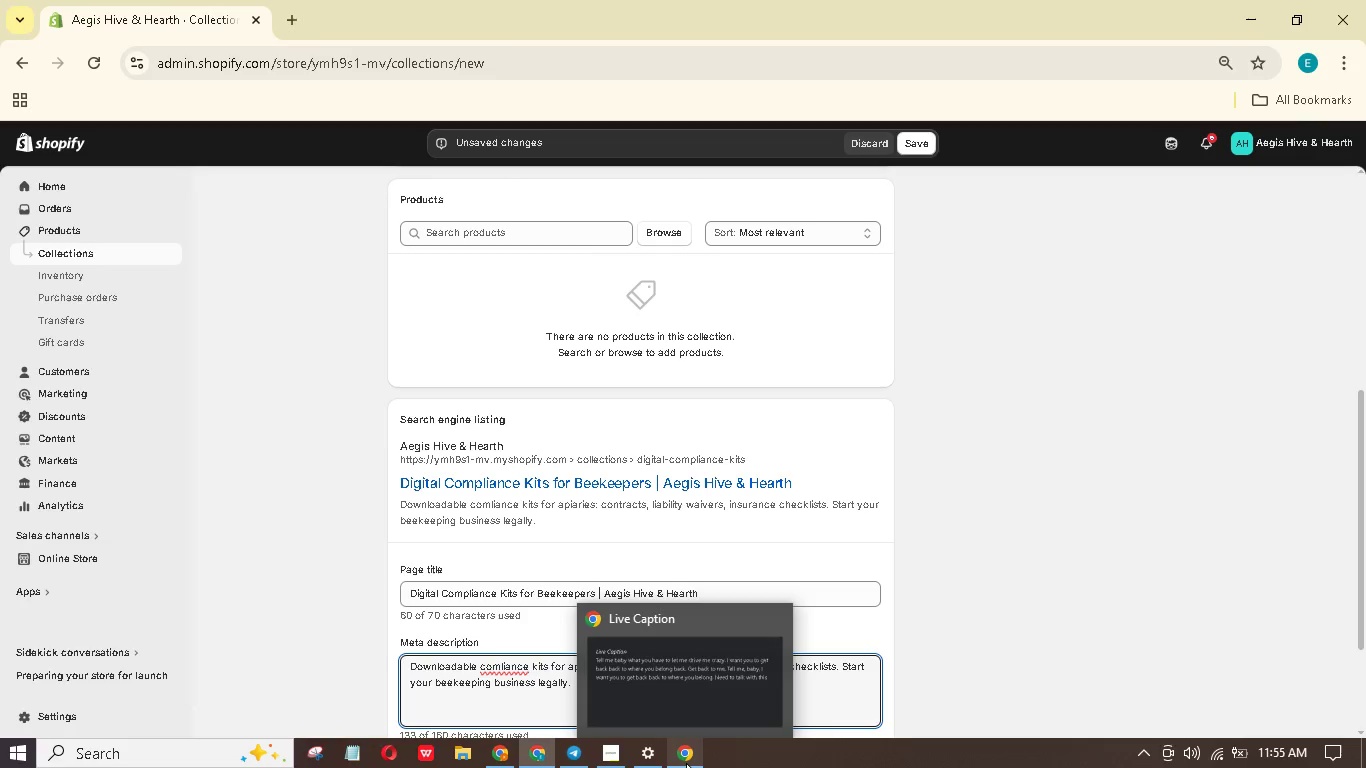 
key(Backspace)
 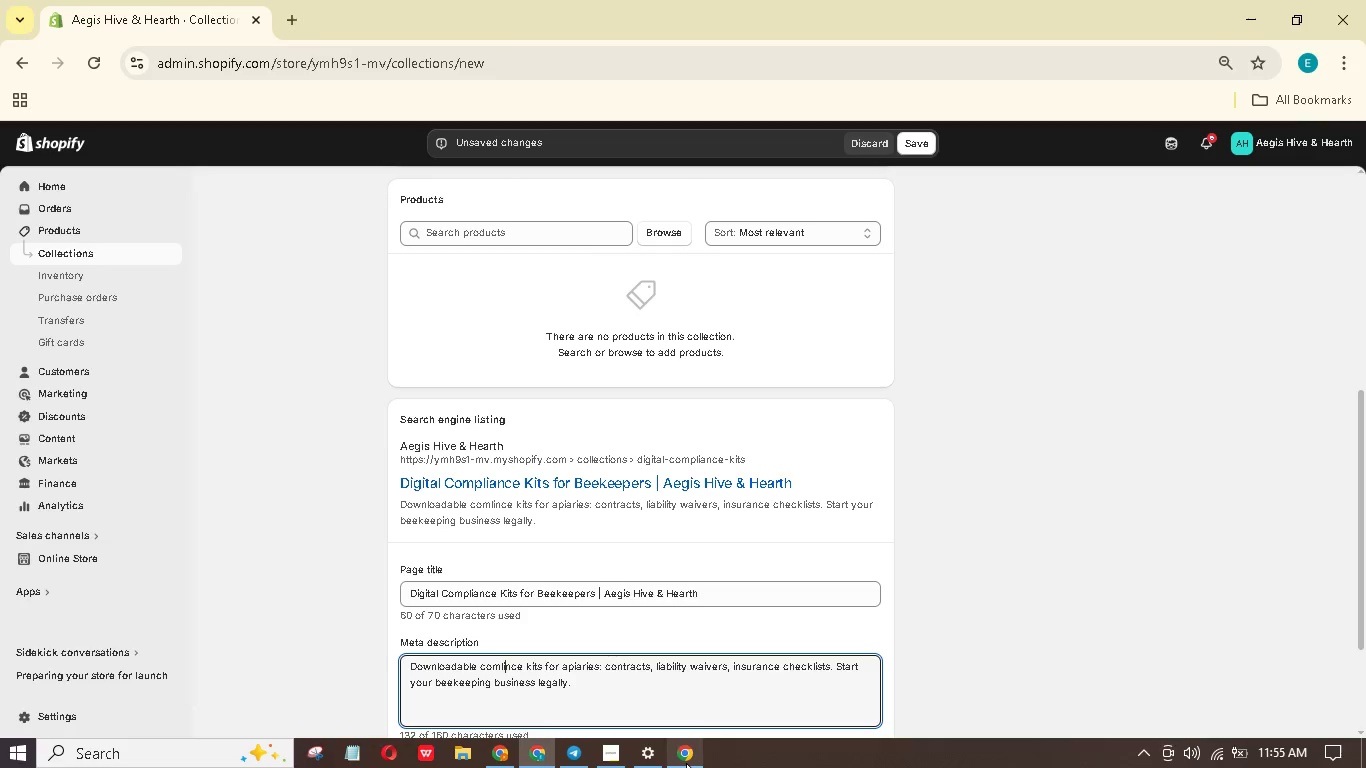 
key(Shift+E)
 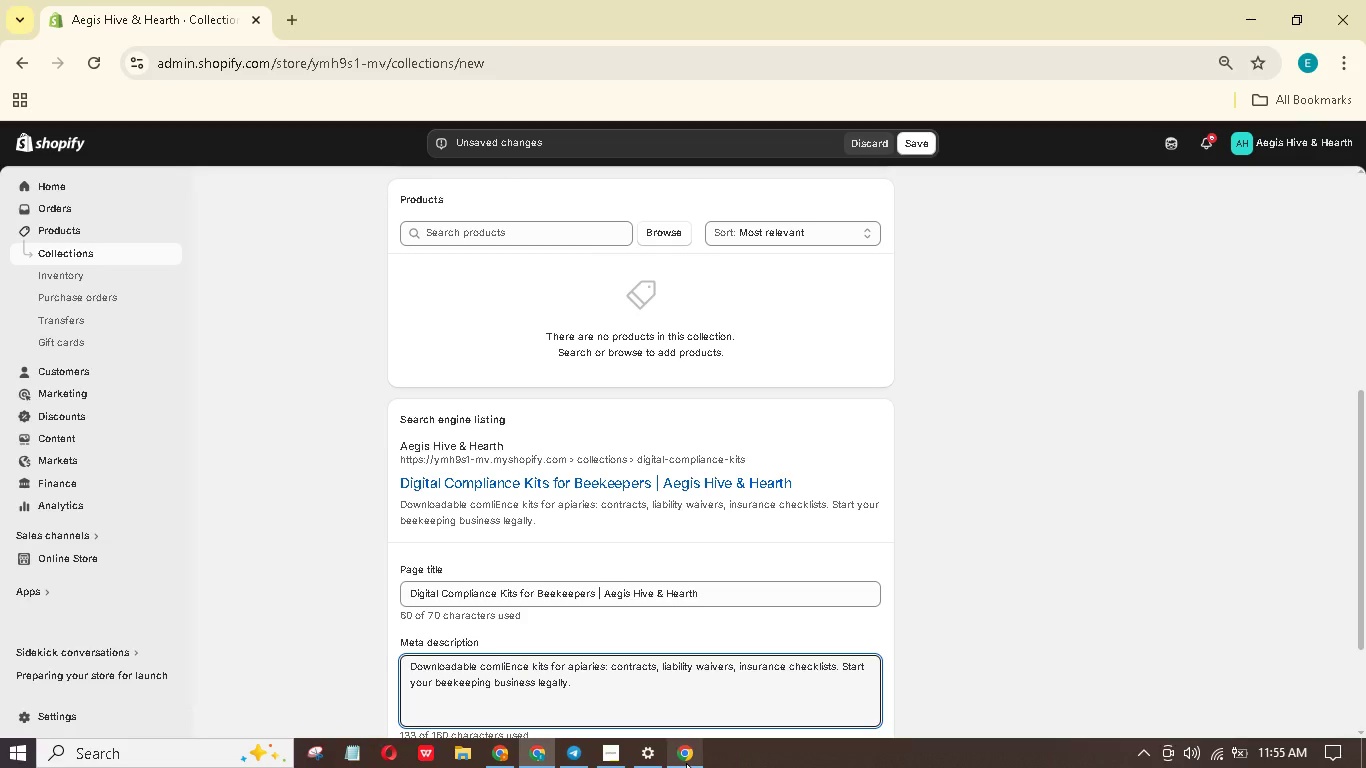 
key(Backspace)
 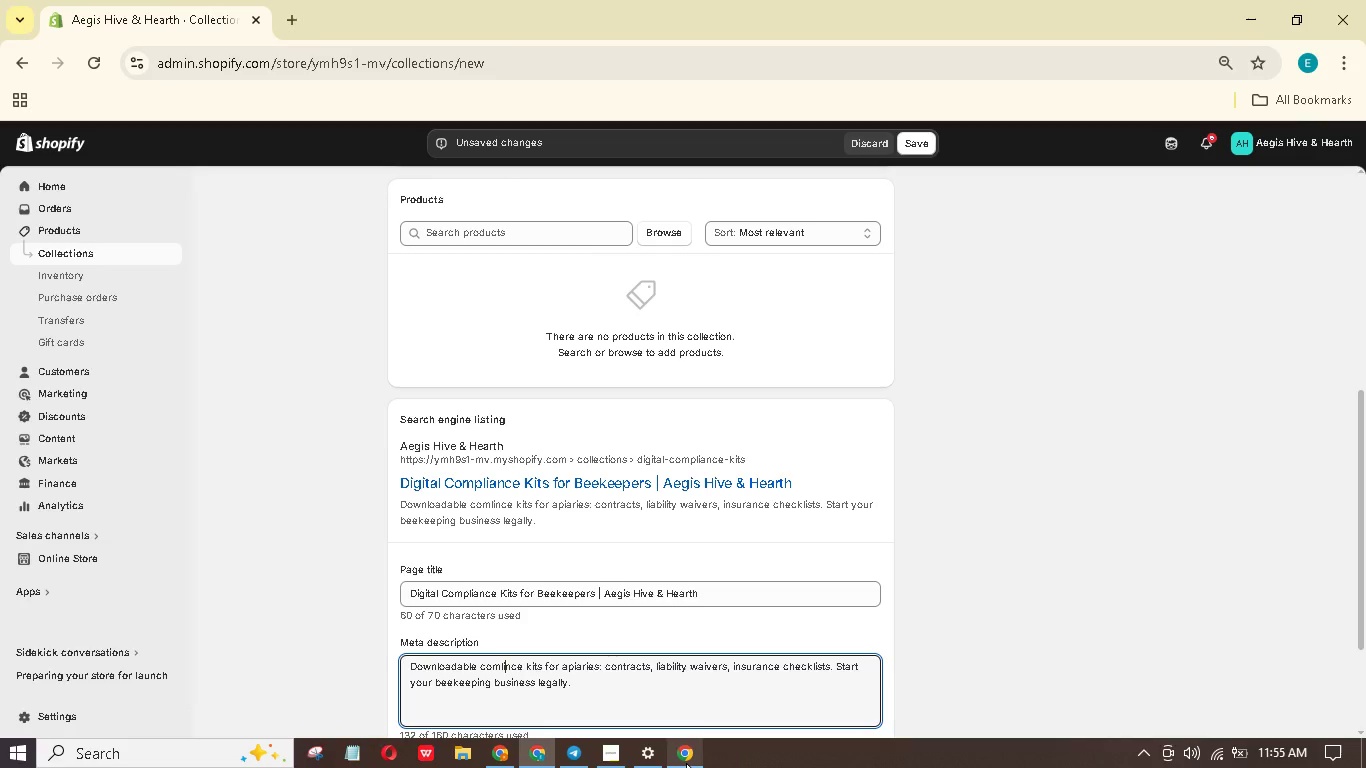 
key(E)
 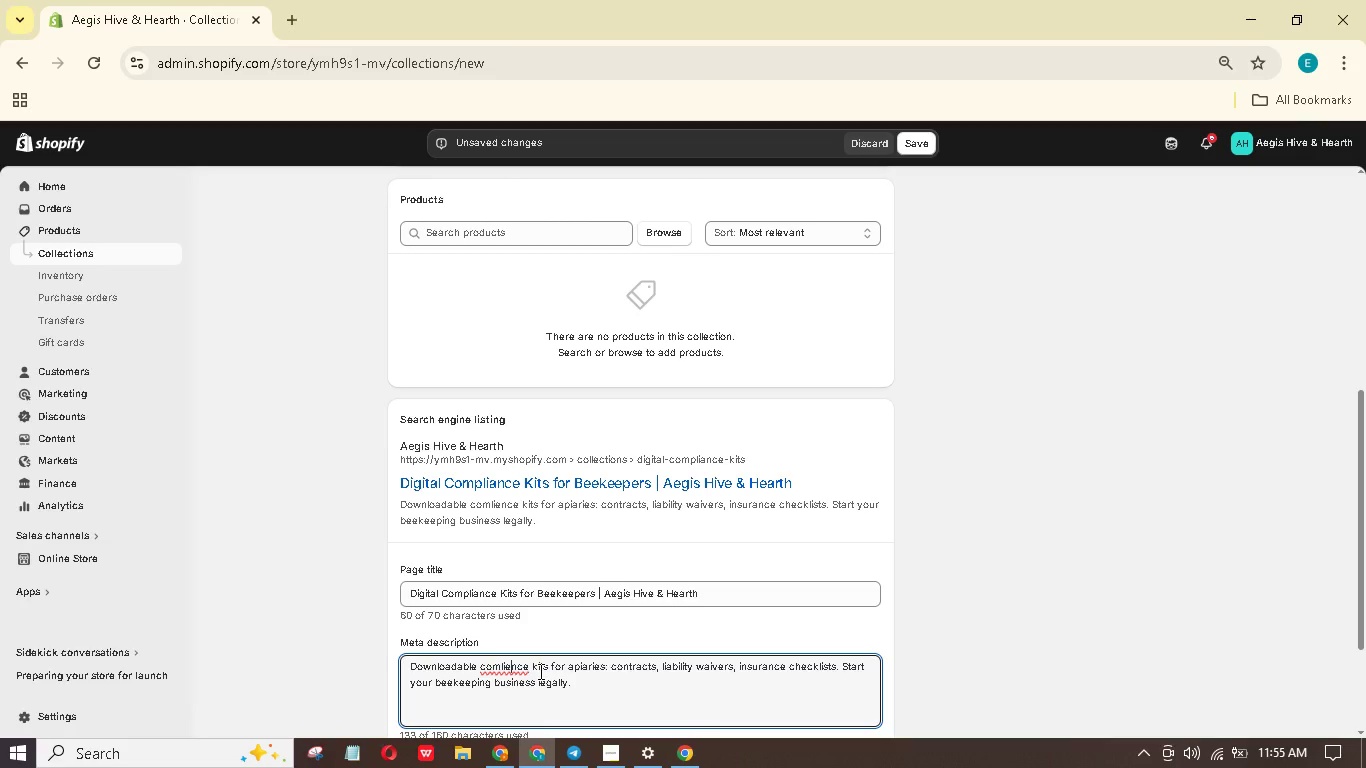 
wait(7.58)
 